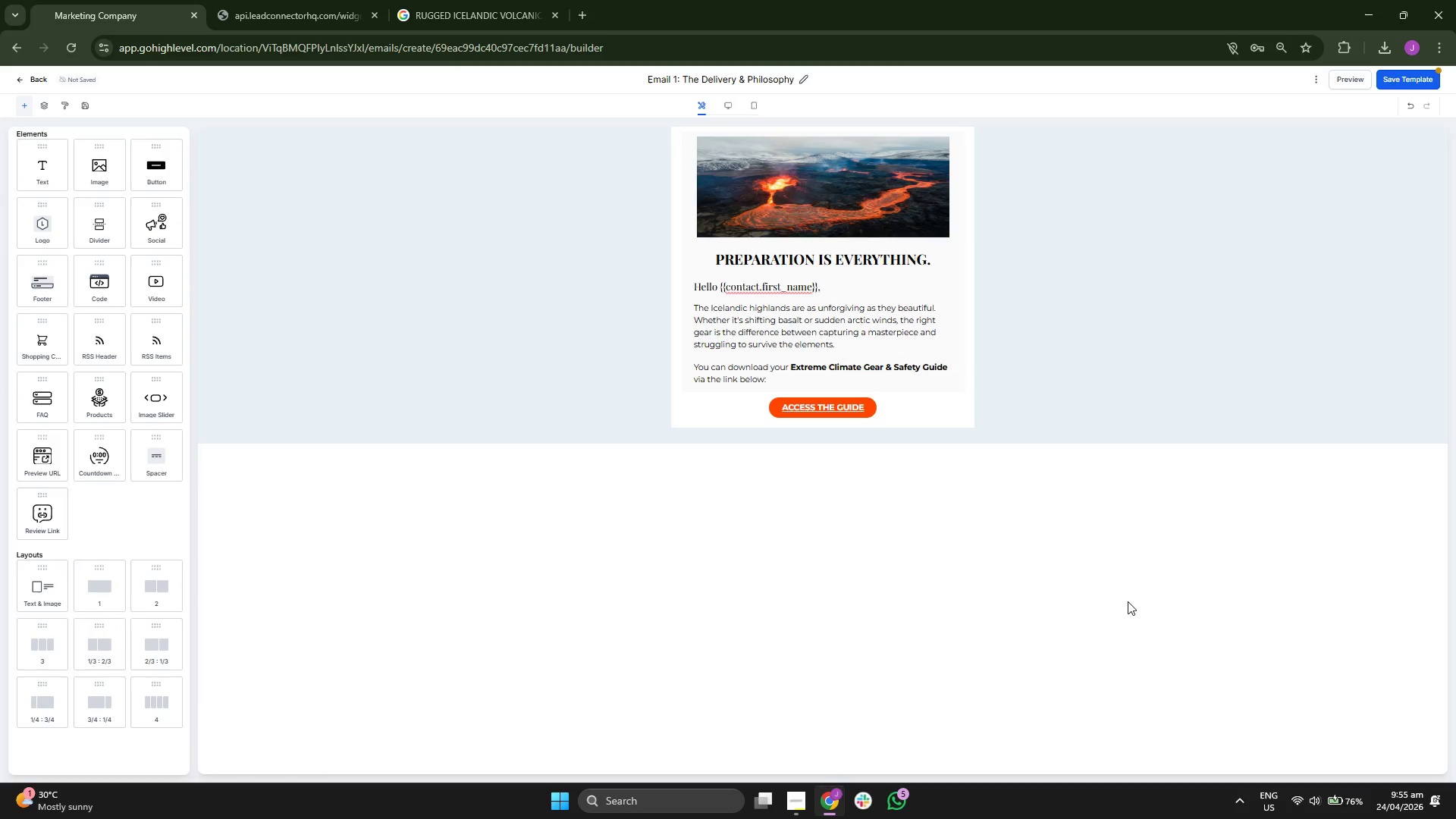 
left_click([1402, 80])
 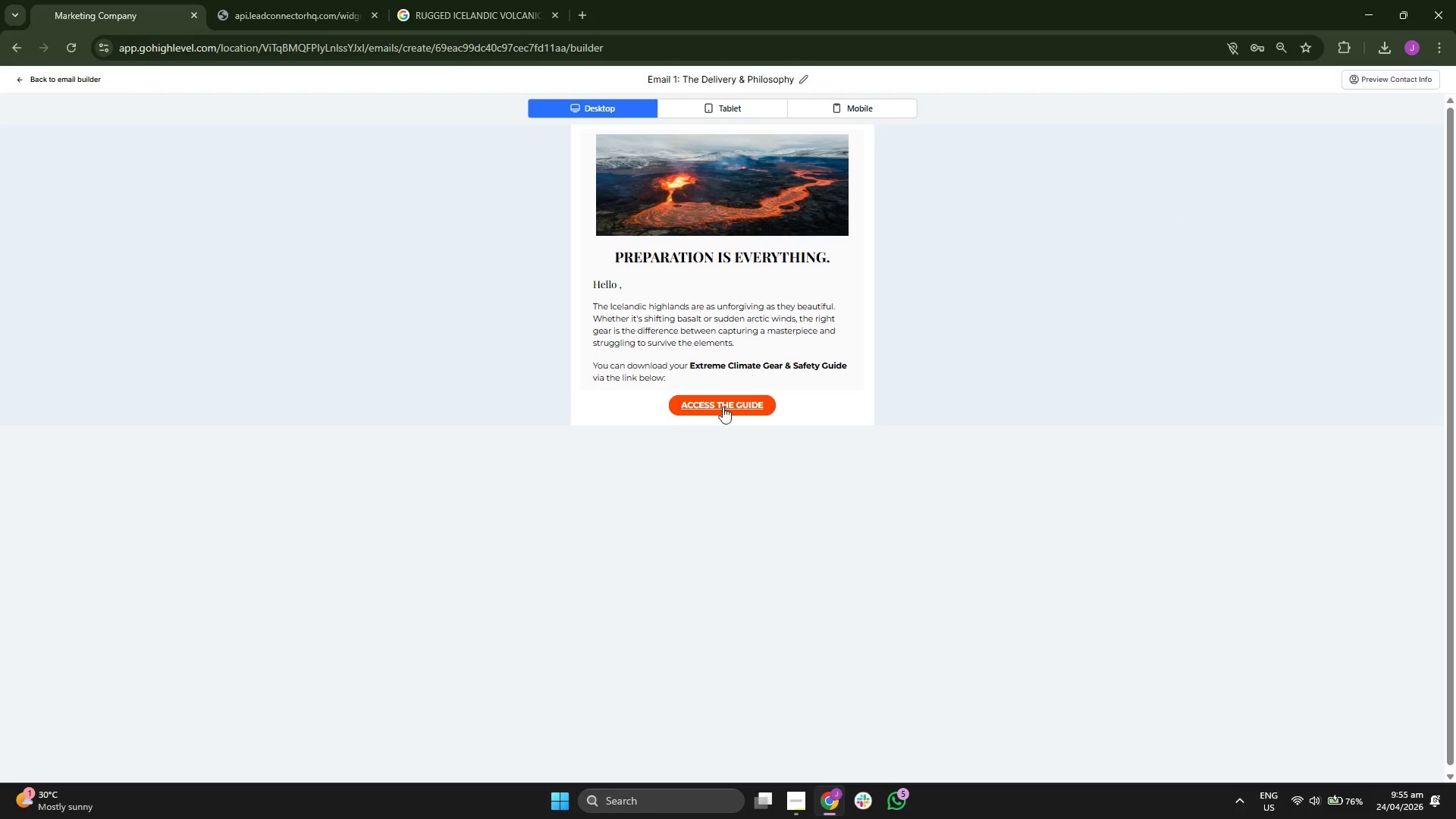 
wait(7.44)
 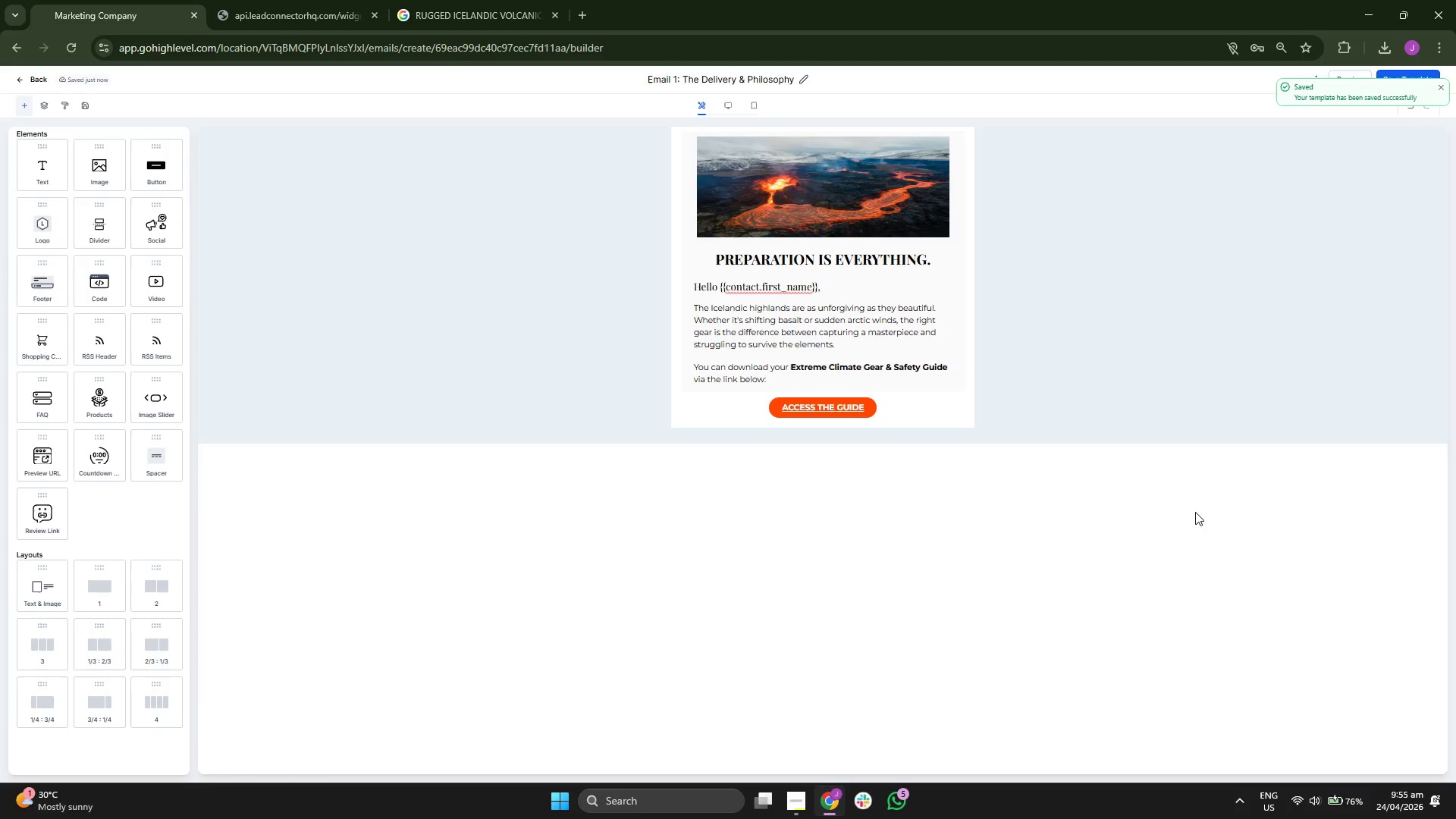 
left_click([736, 115])
 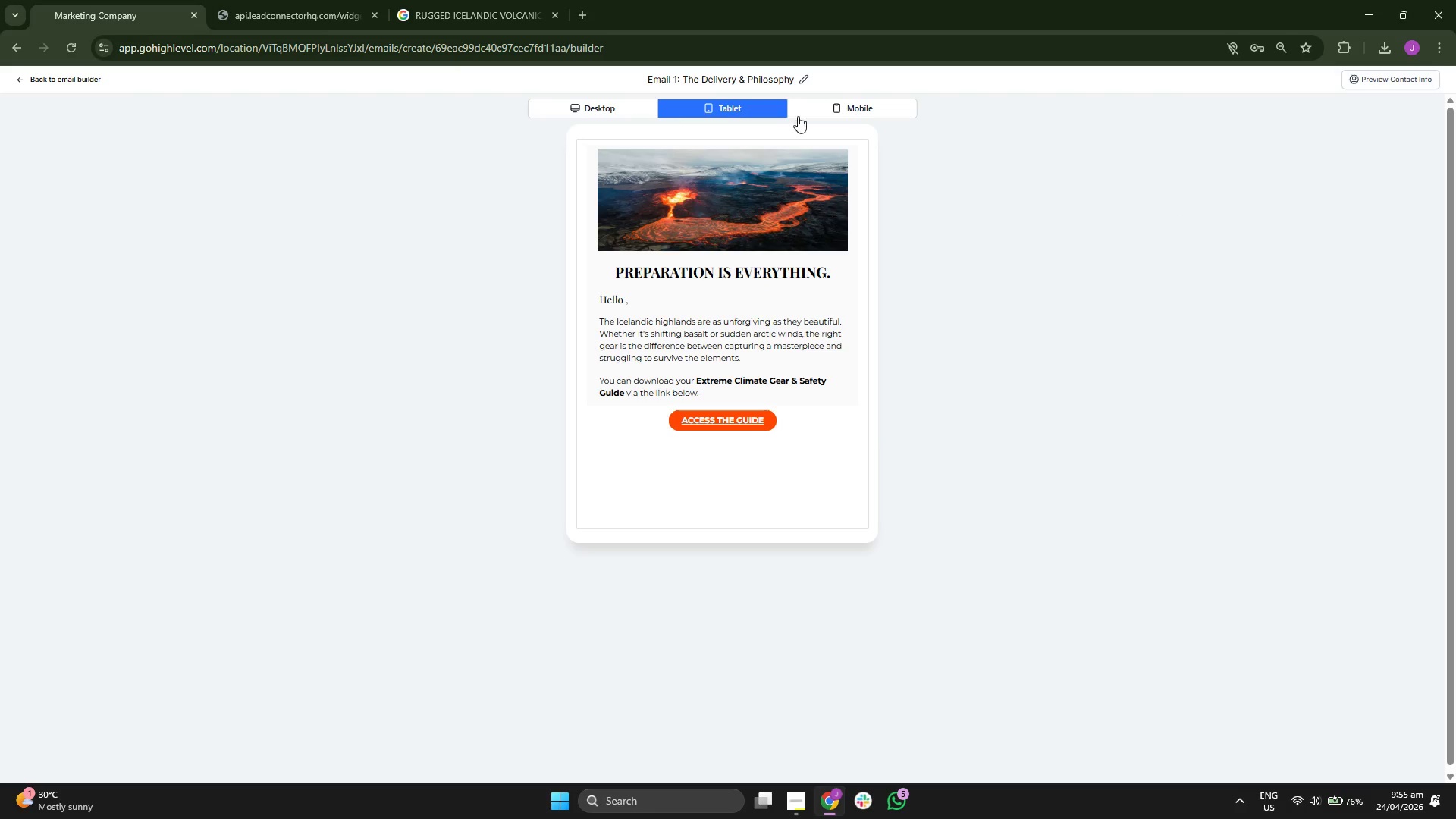 
left_click([849, 113])
 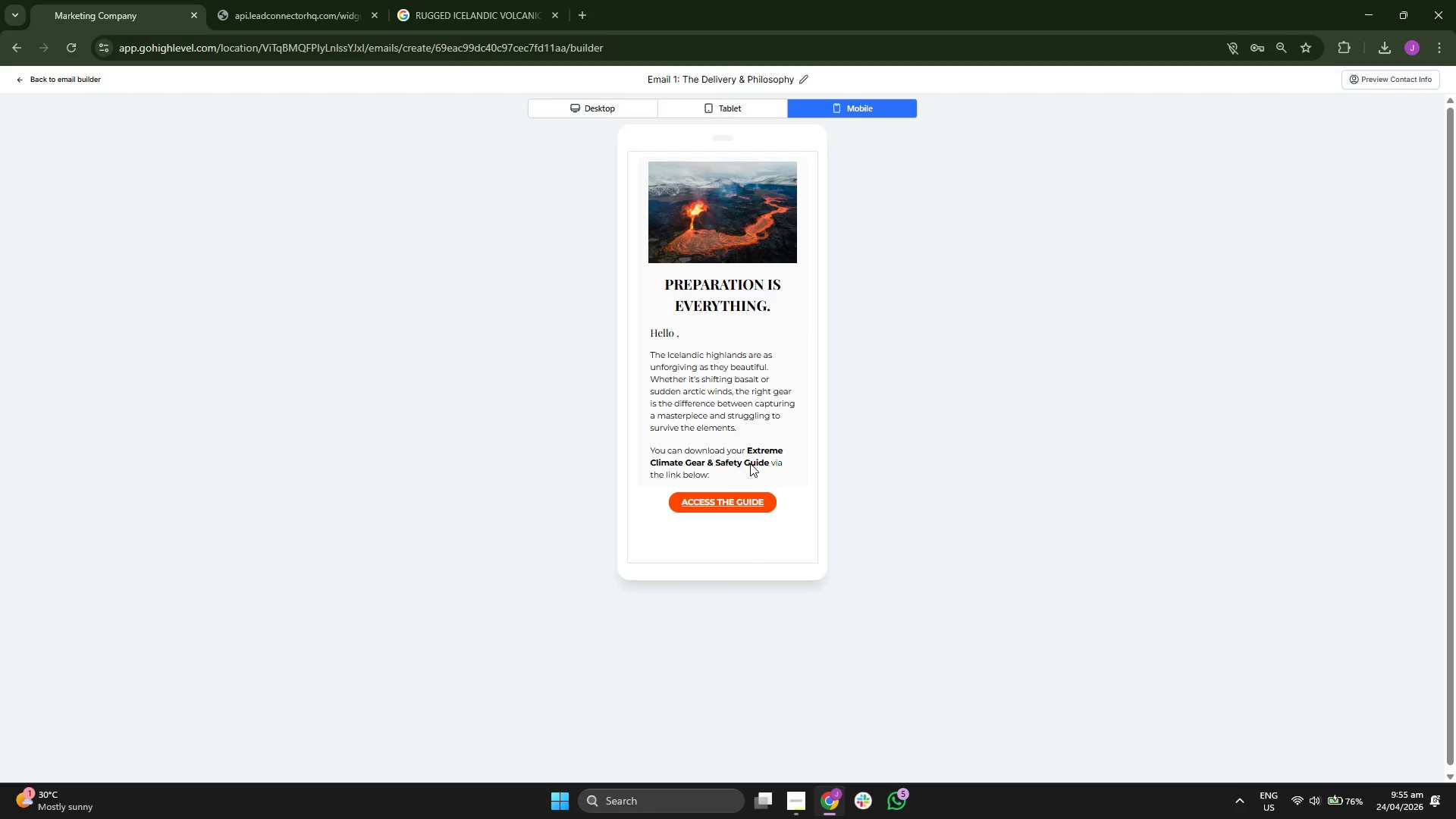 
left_click([728, 105])
 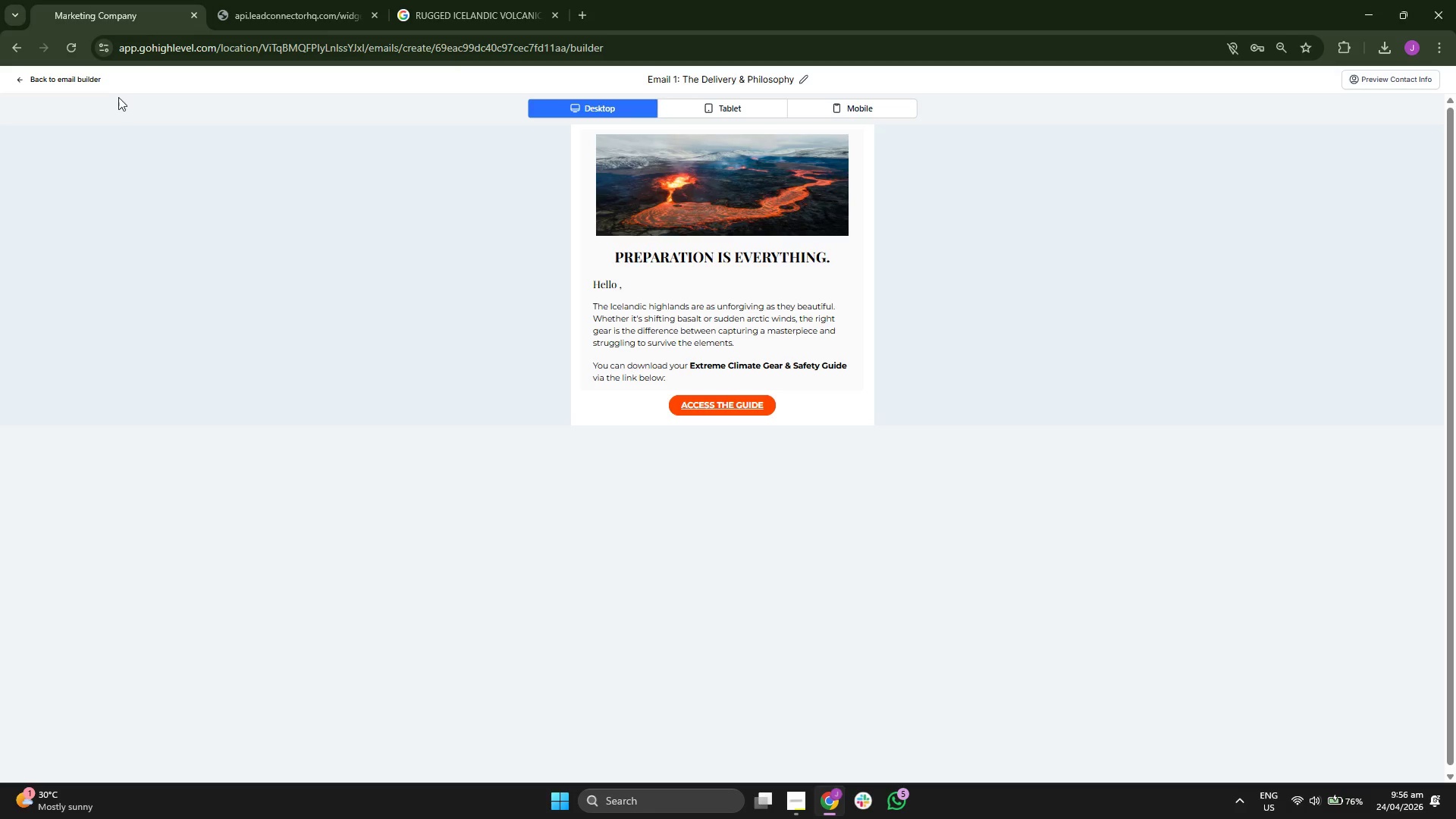 
wait(7.47)
 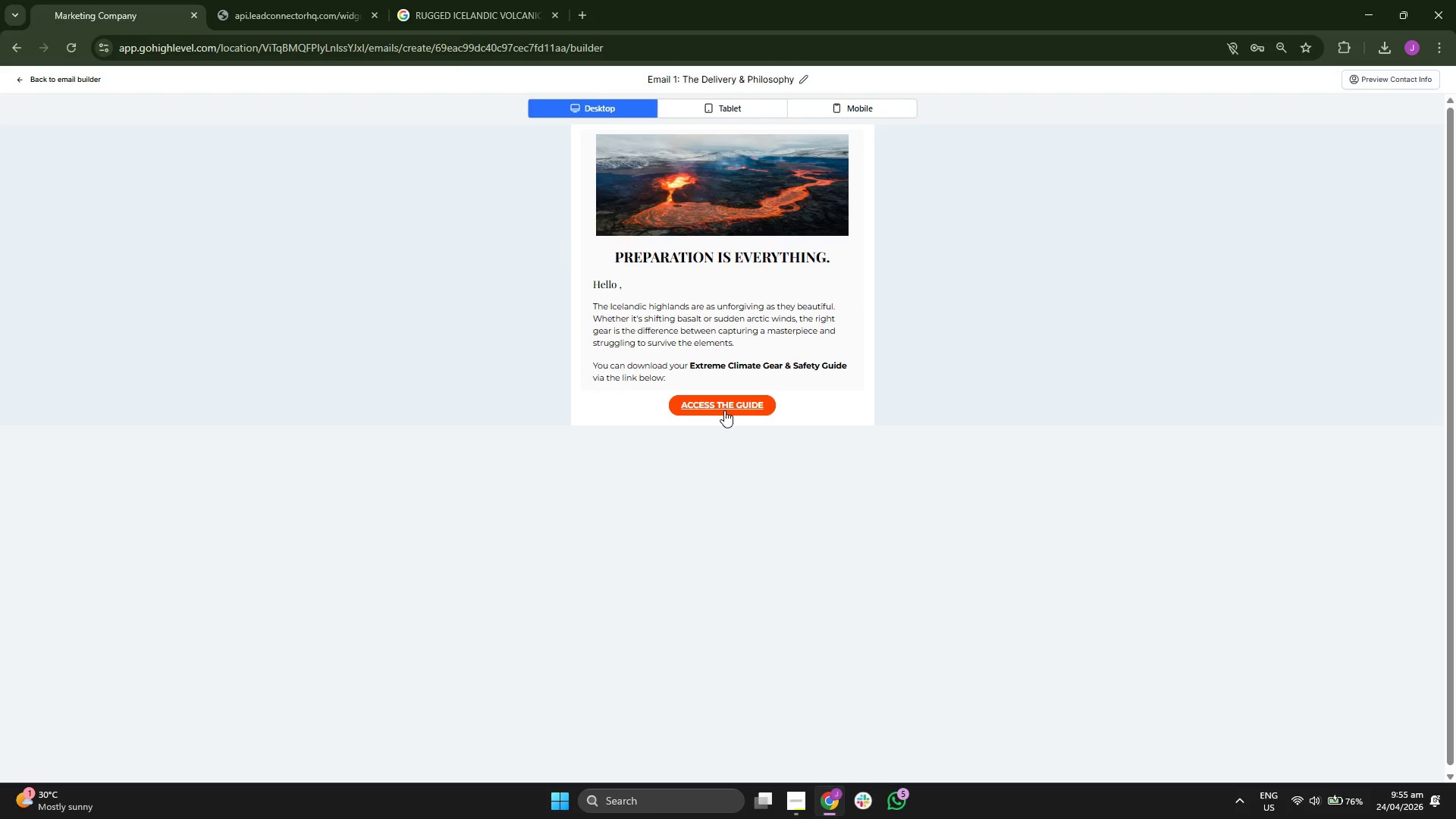 
left_click_drag(start_coordinate=[52, 173], to_coordinate=[720, 414])
 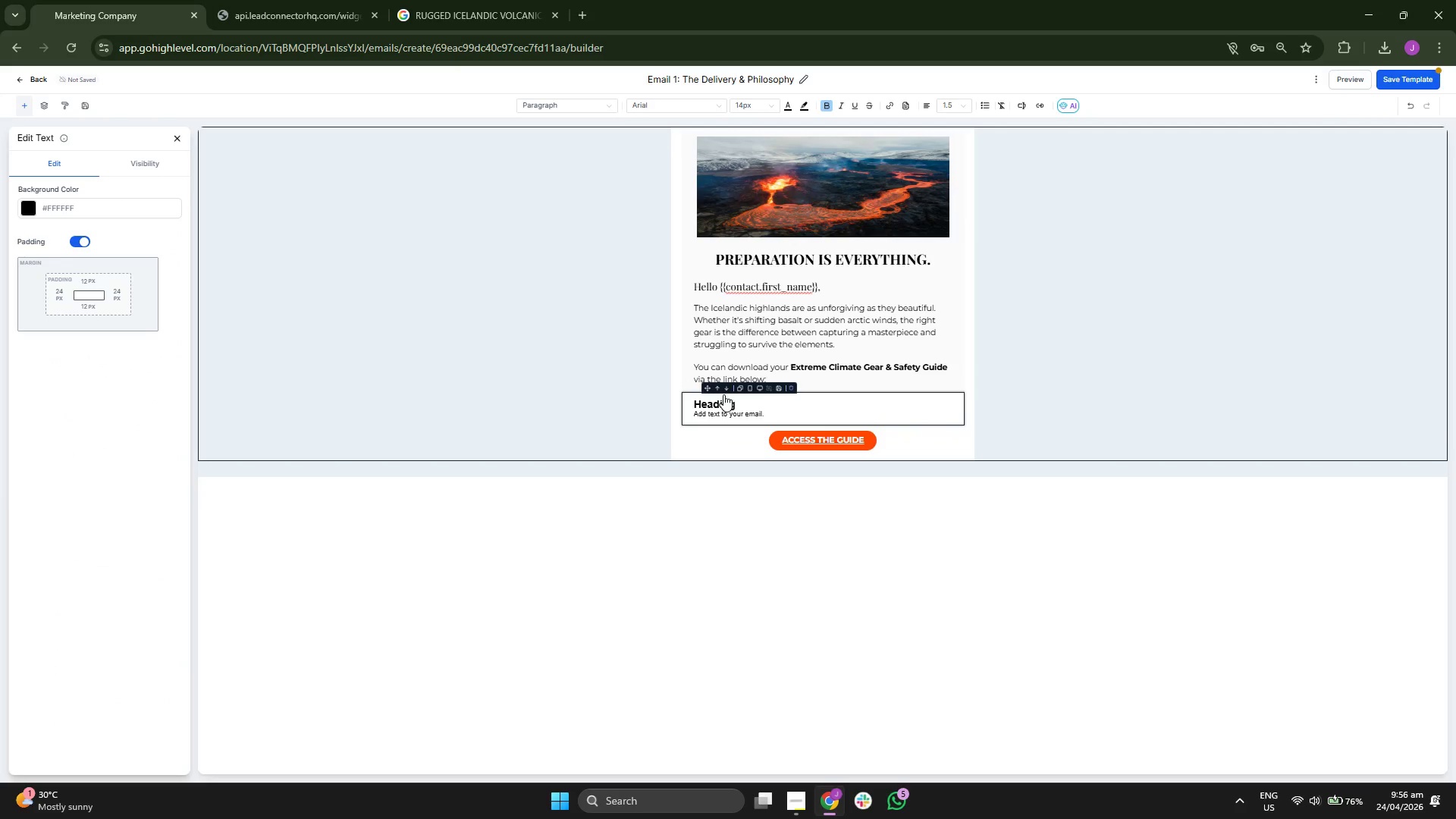 
left_click([726, 388])
 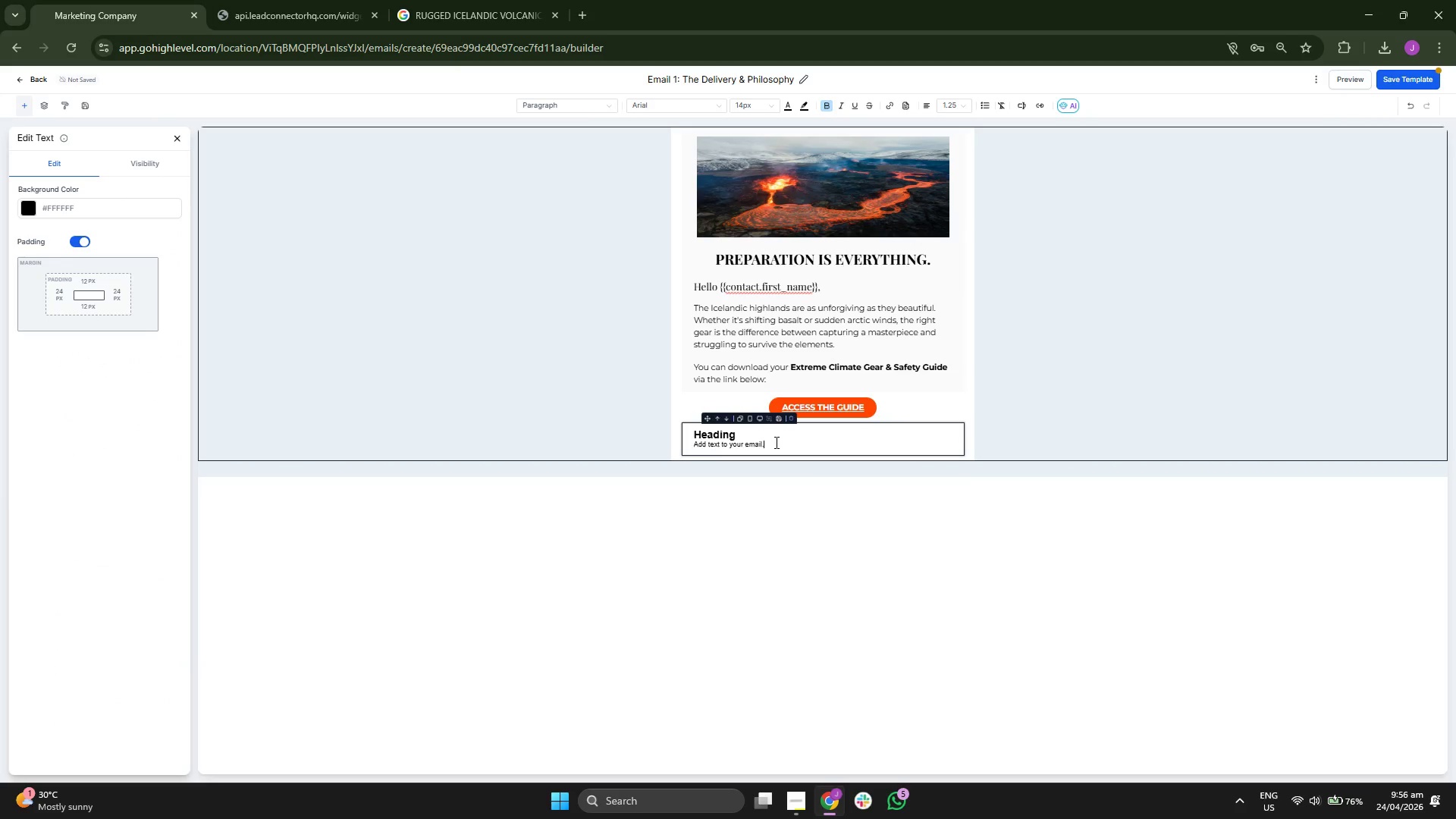 
key(Backspace)
 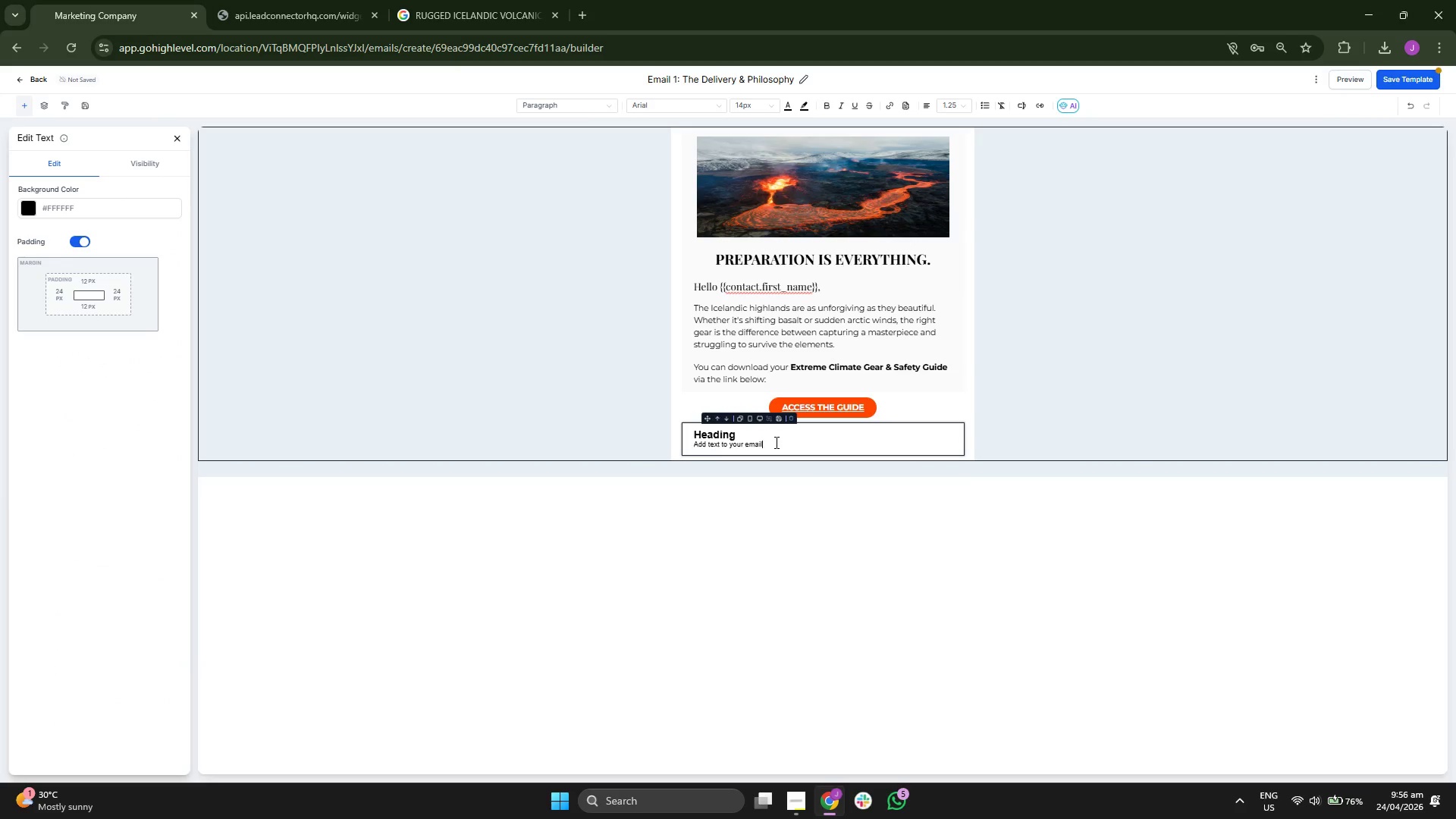 
key(Backspace)
 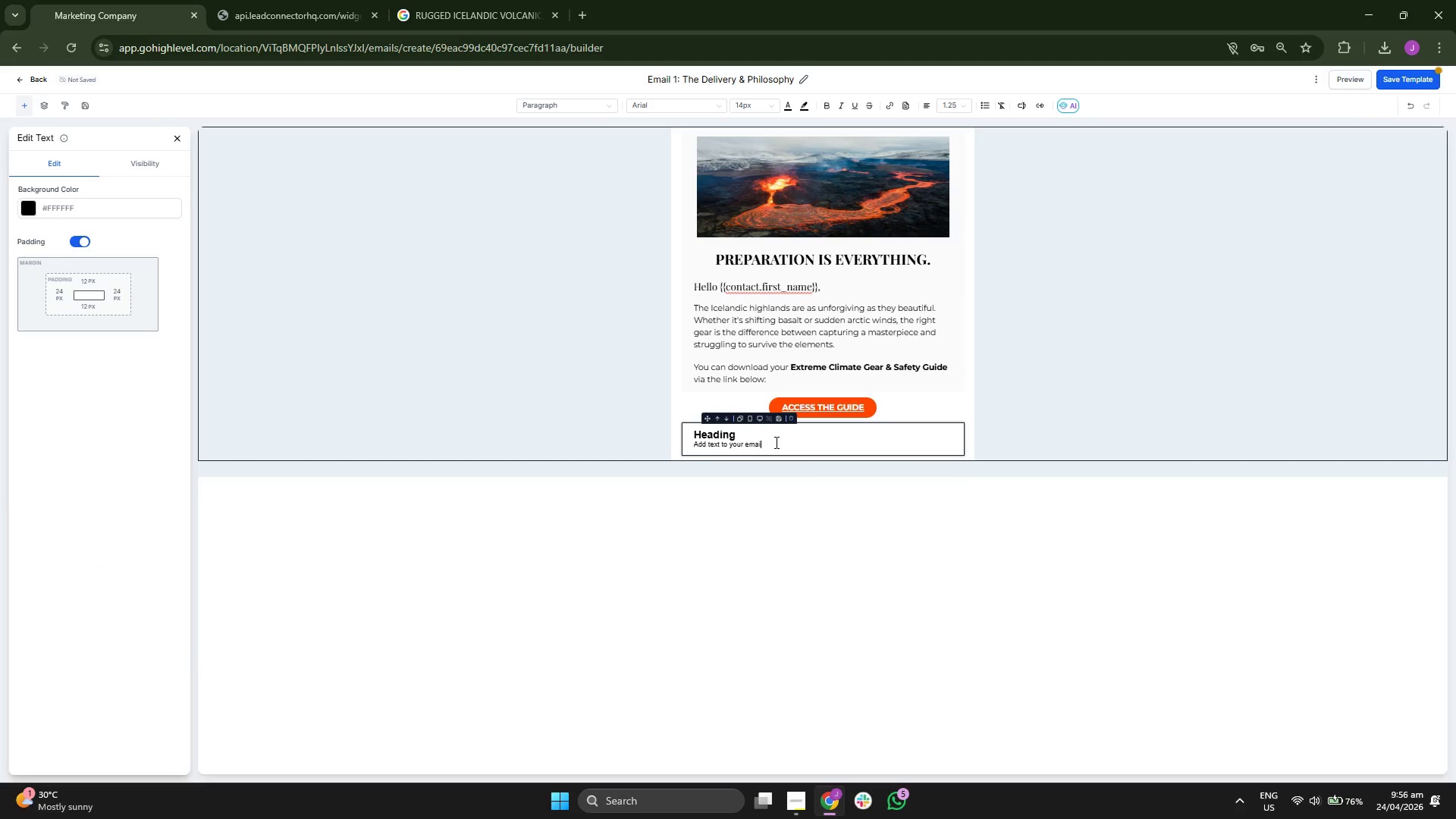 
key(Backspace)
 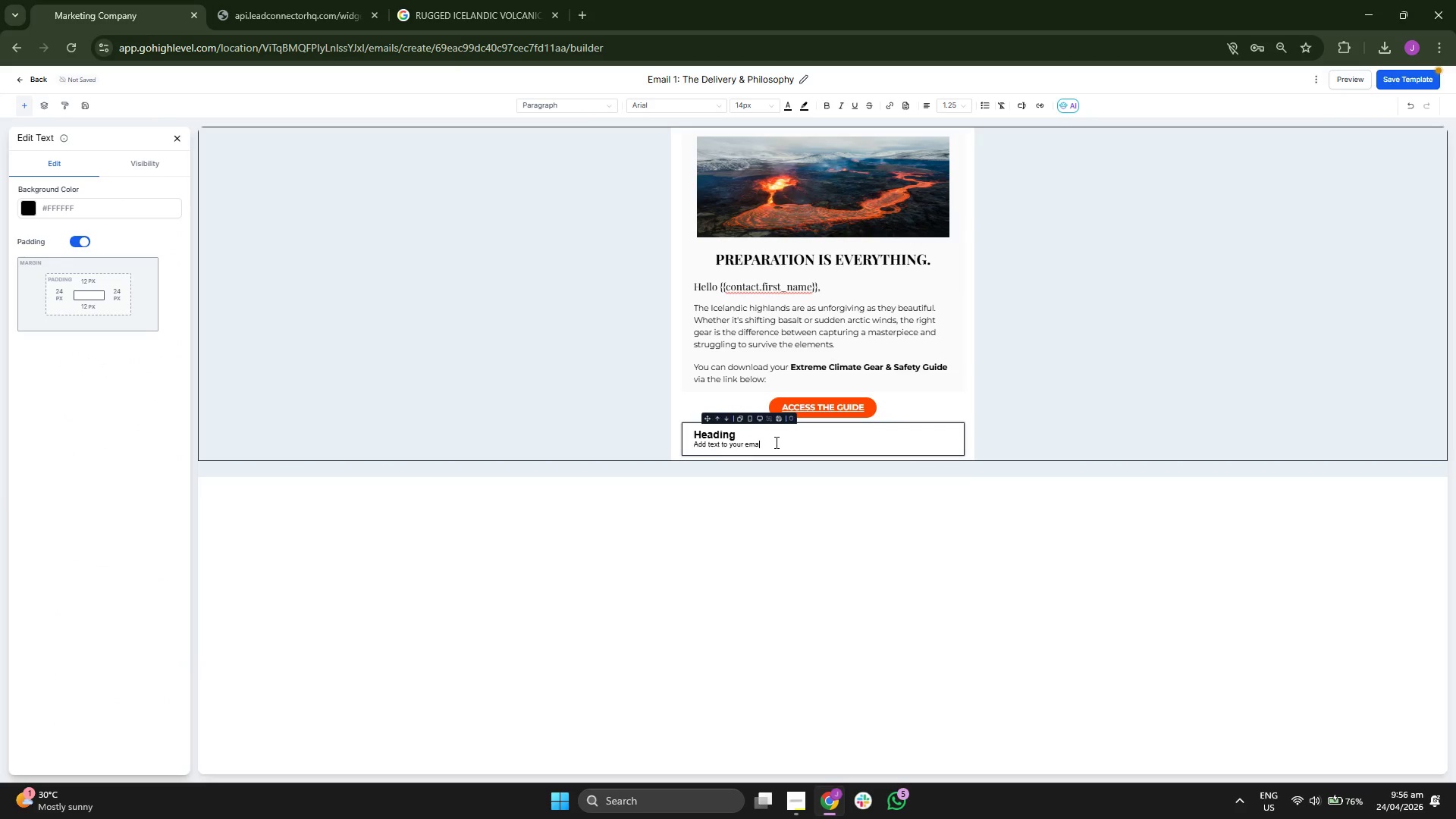 
key(Backspace)
 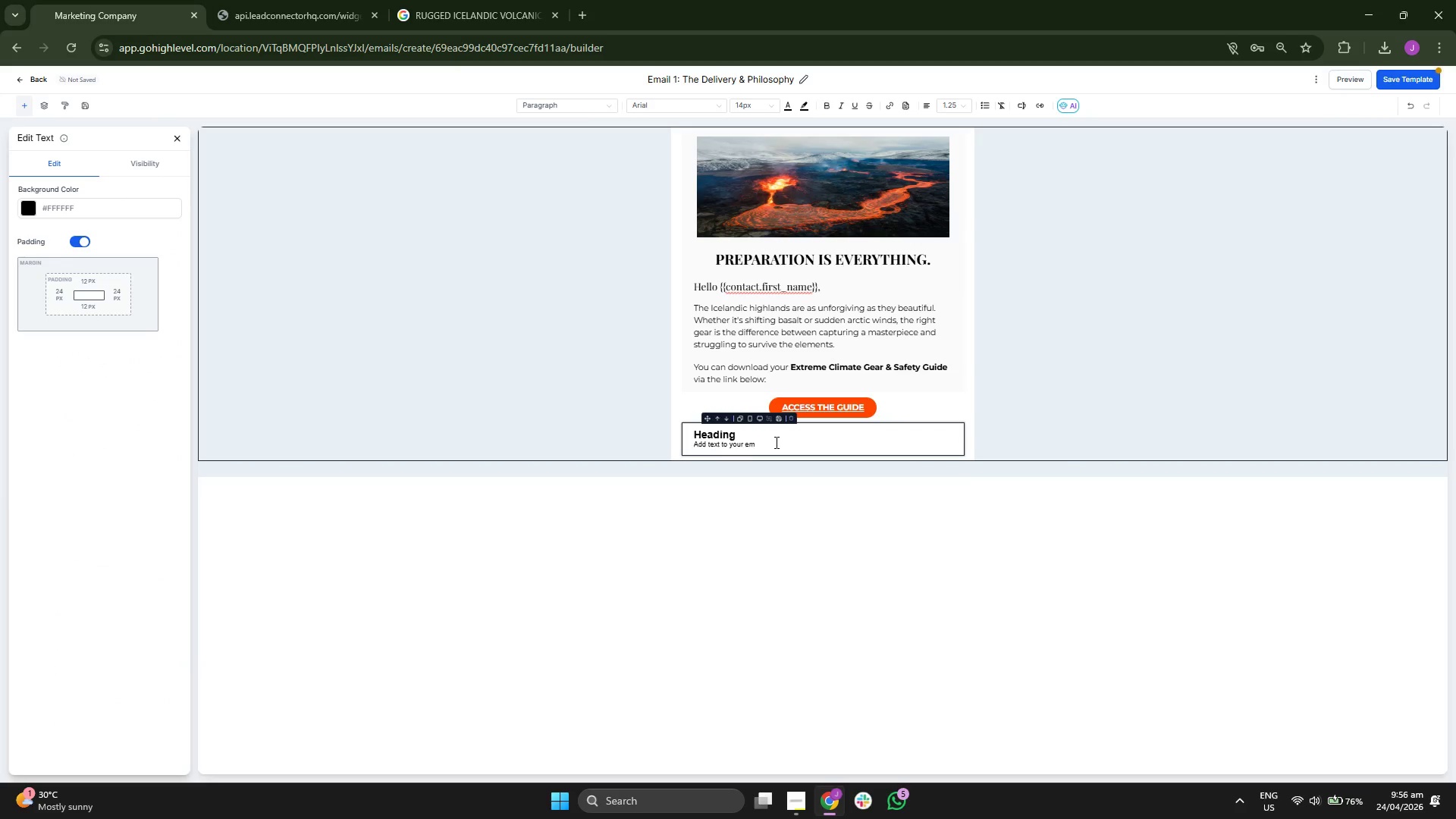 
key(Backspace)
 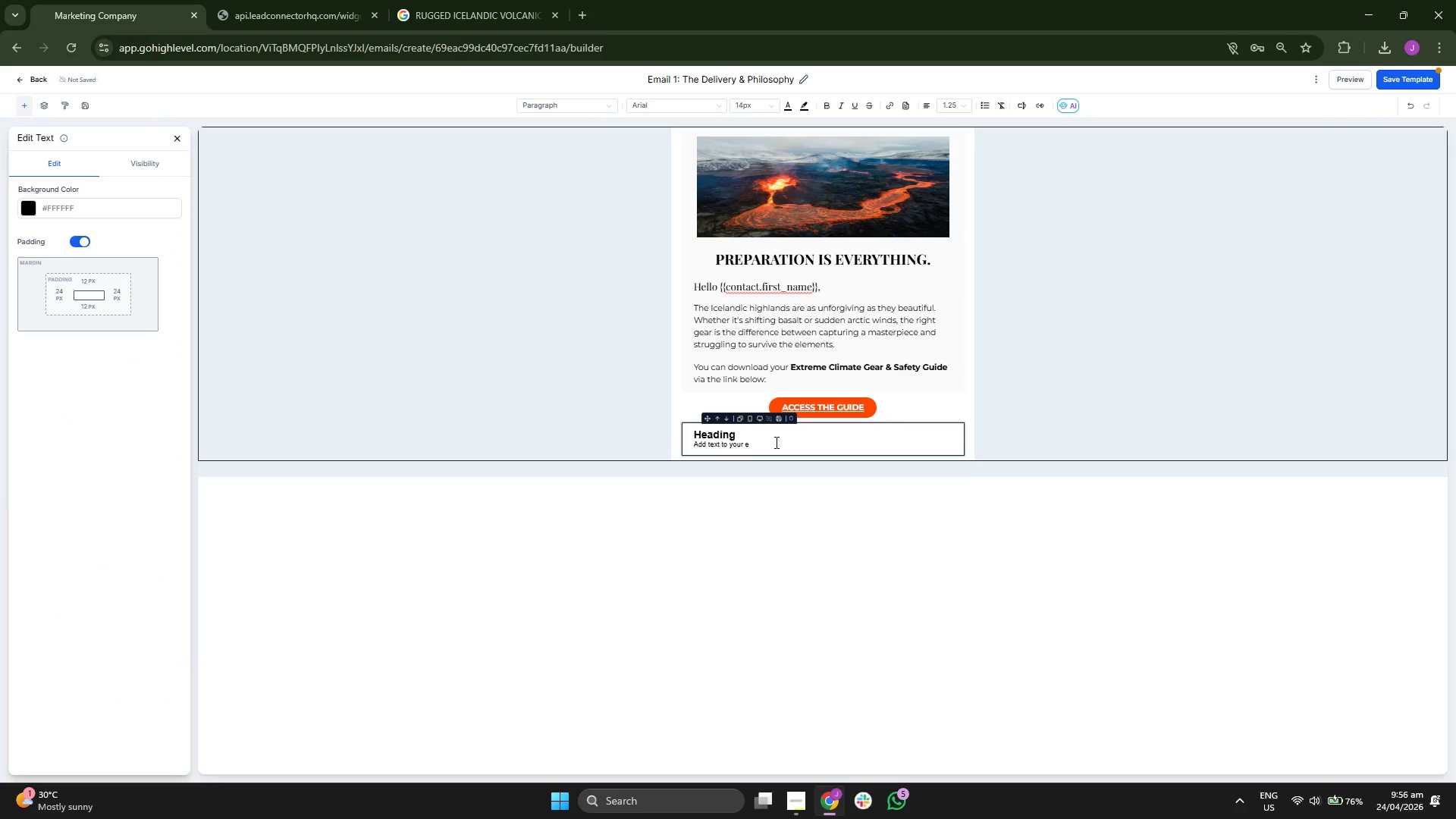 
key(Backspace)
 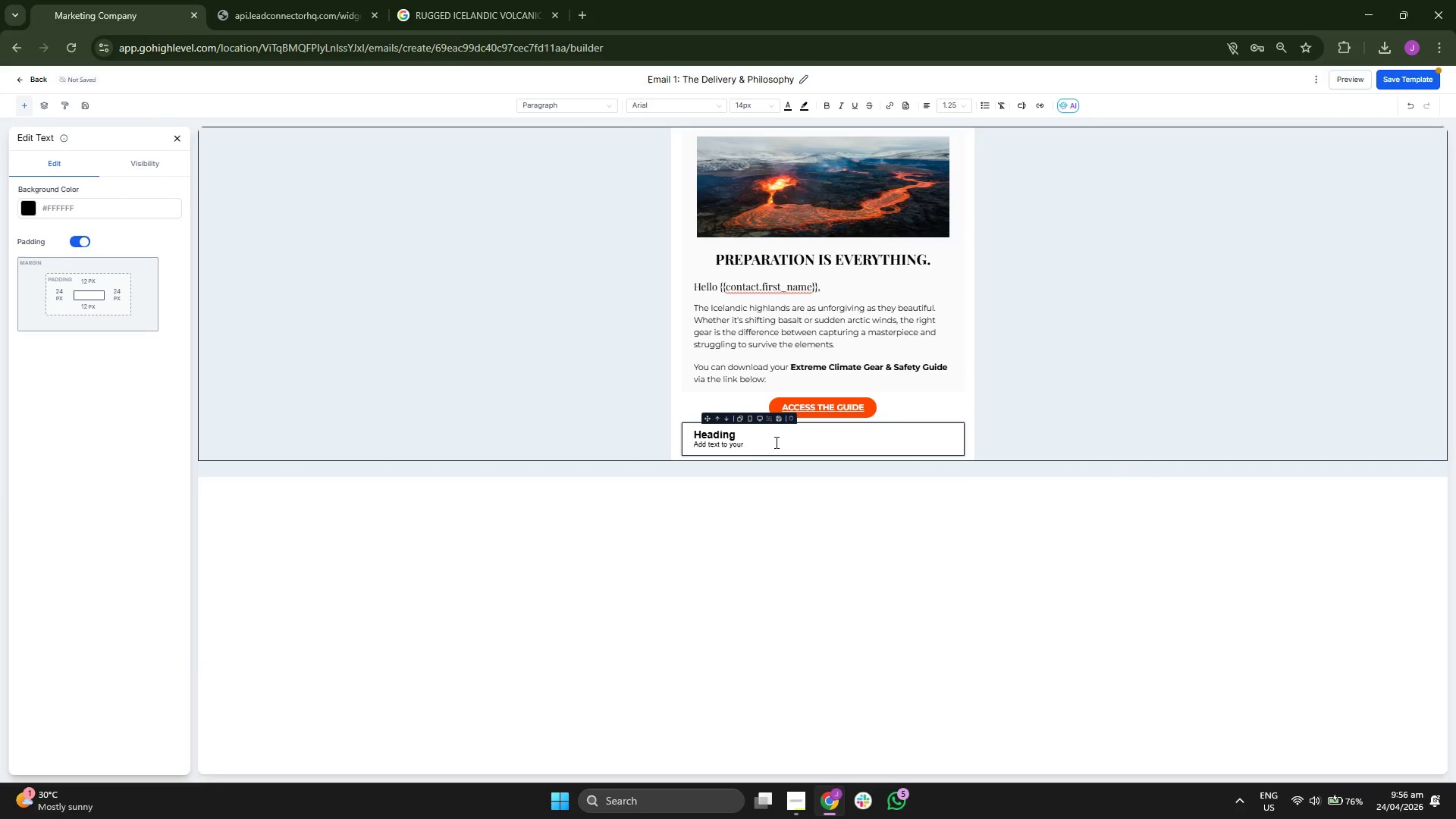 
key(Backspace)
 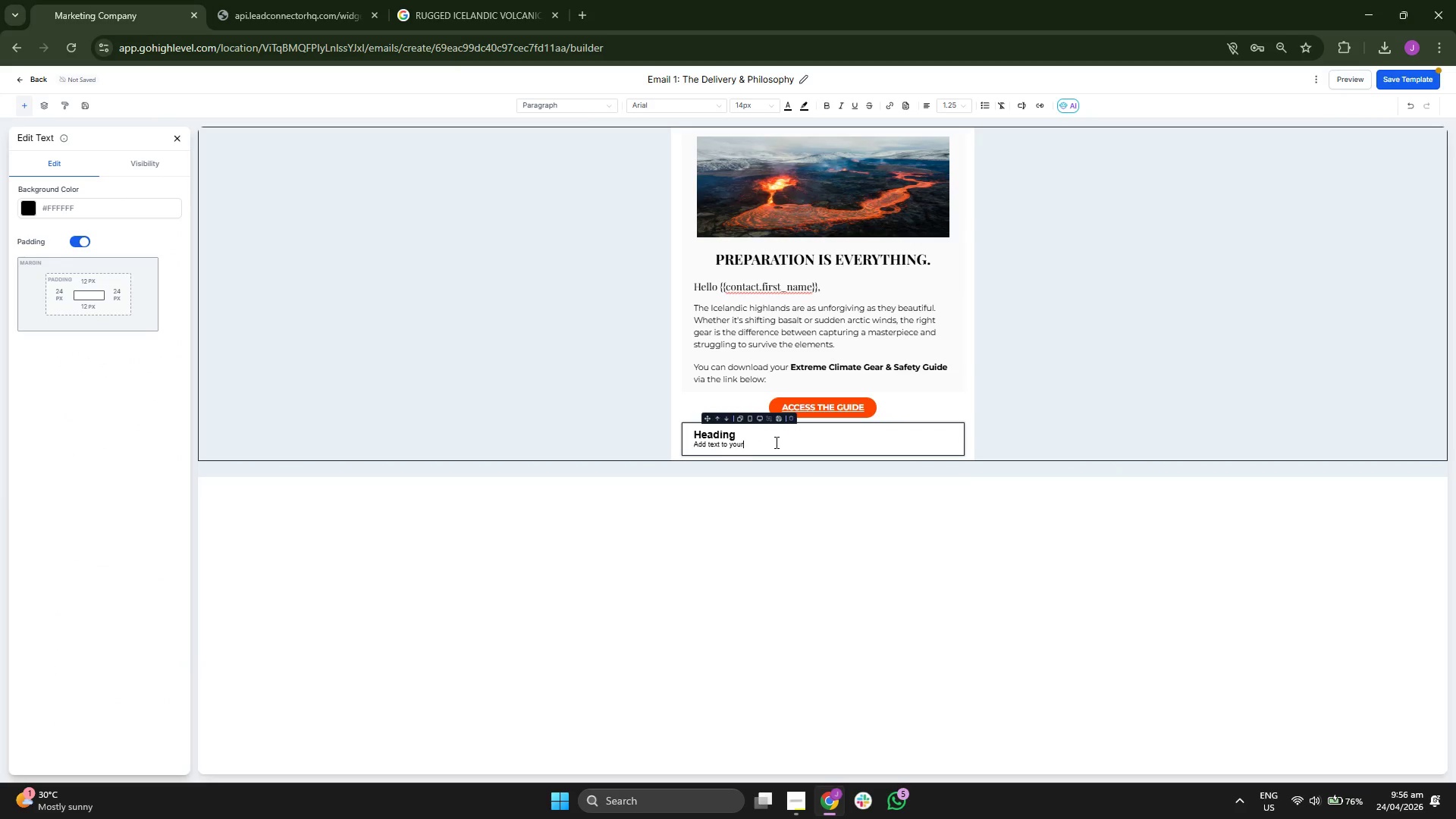 
key(Backspace)
 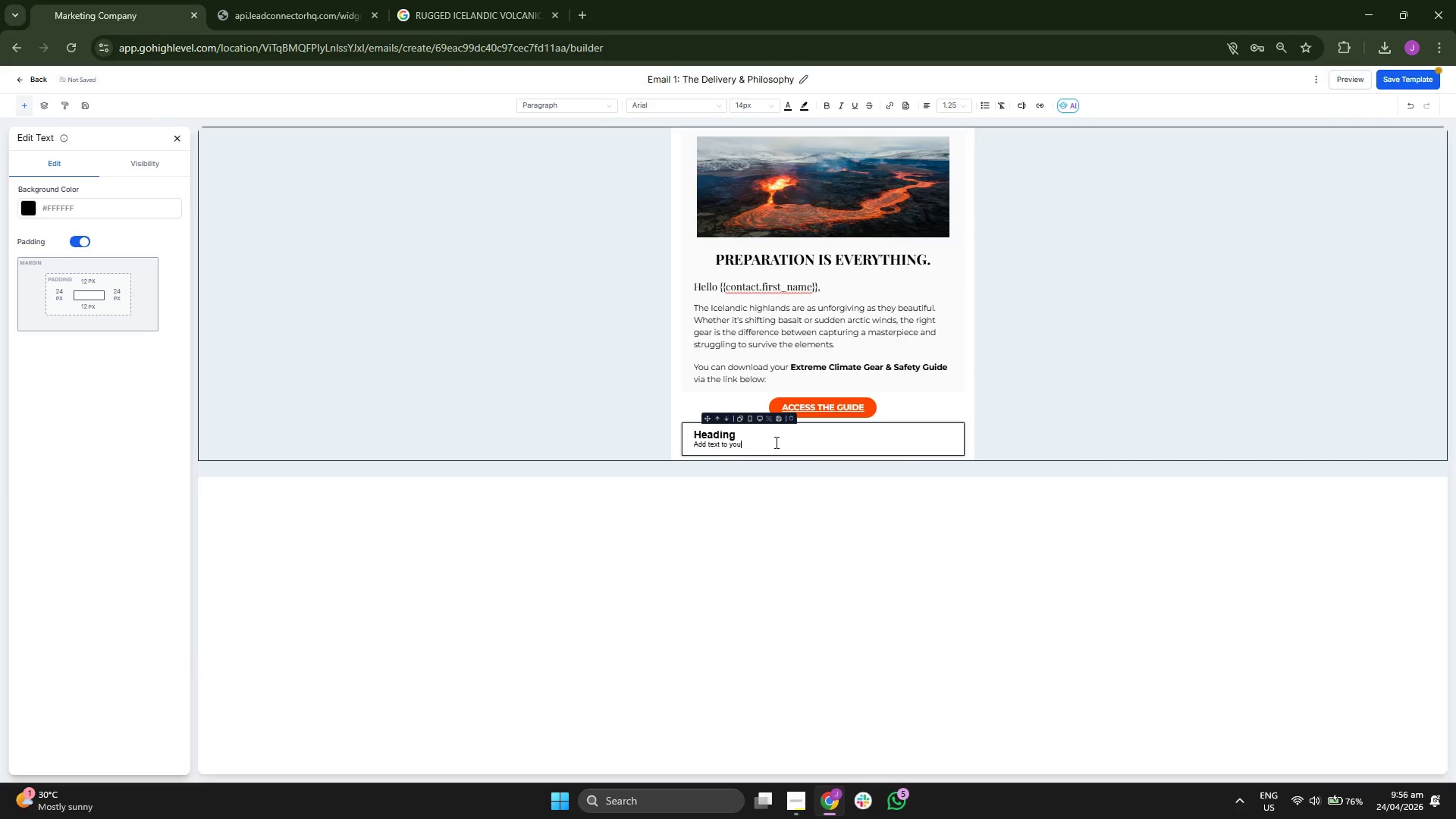 
key(Backspace)
 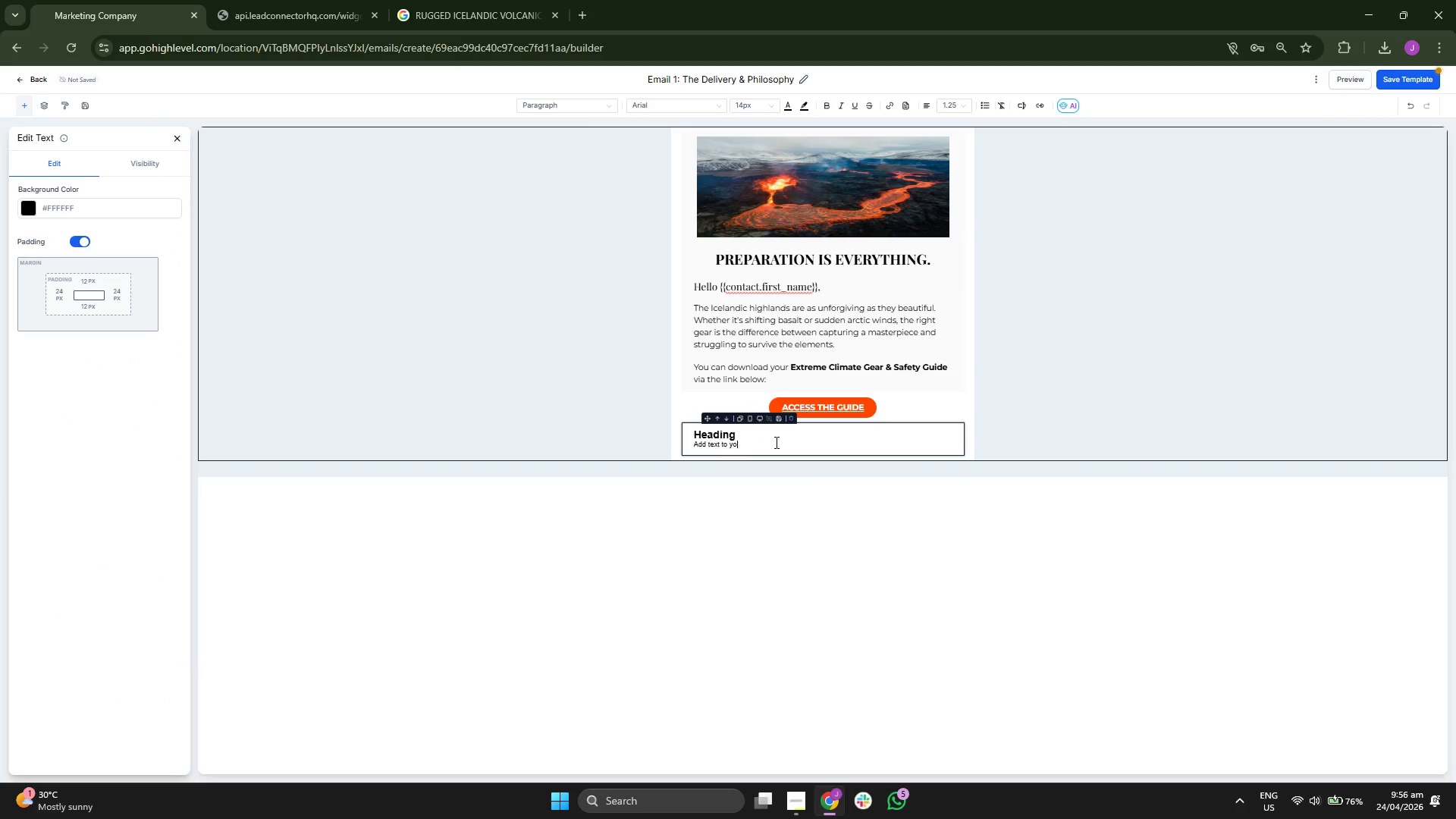 
key(Backspace)
 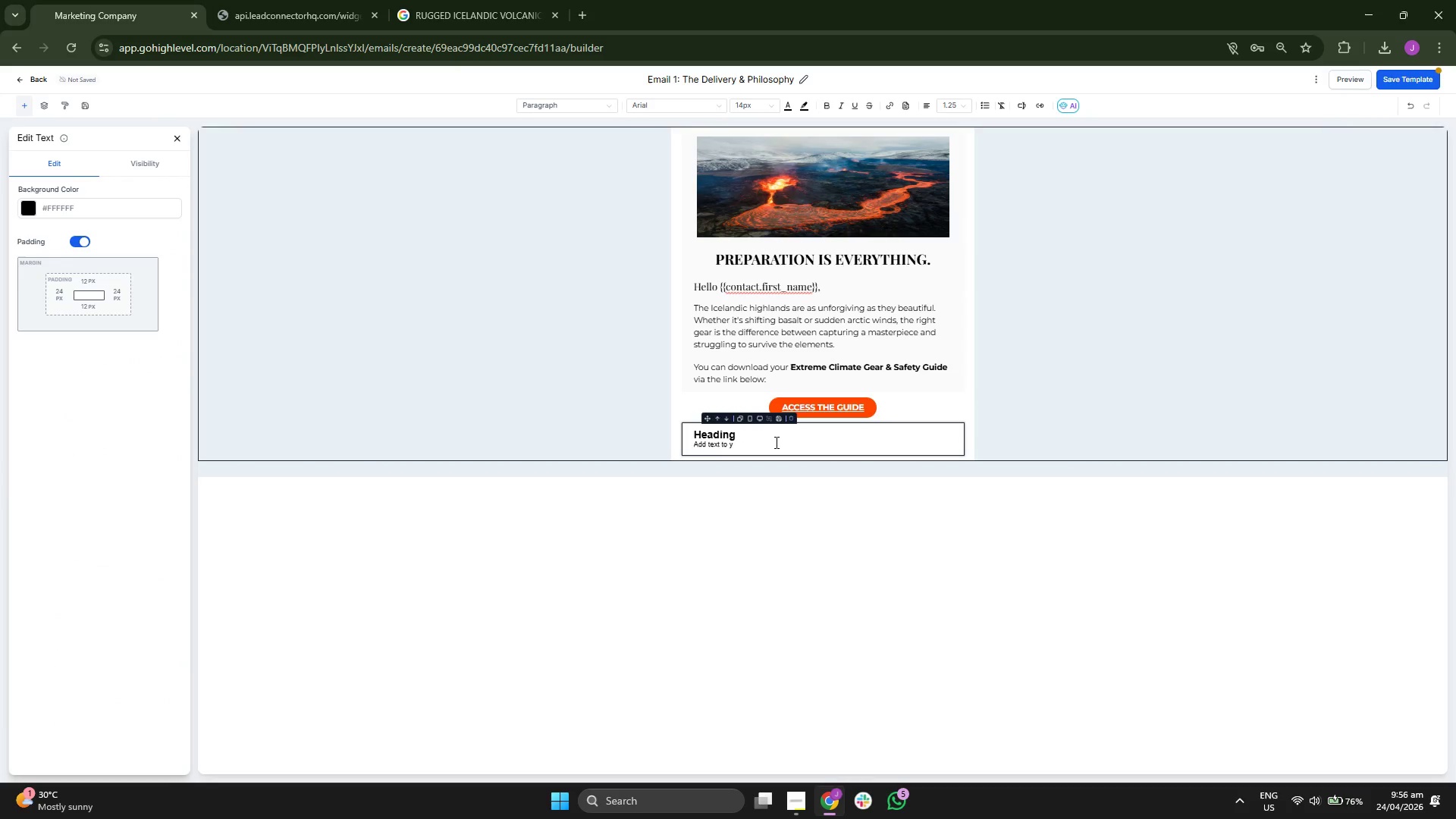 
key(Backspace)
 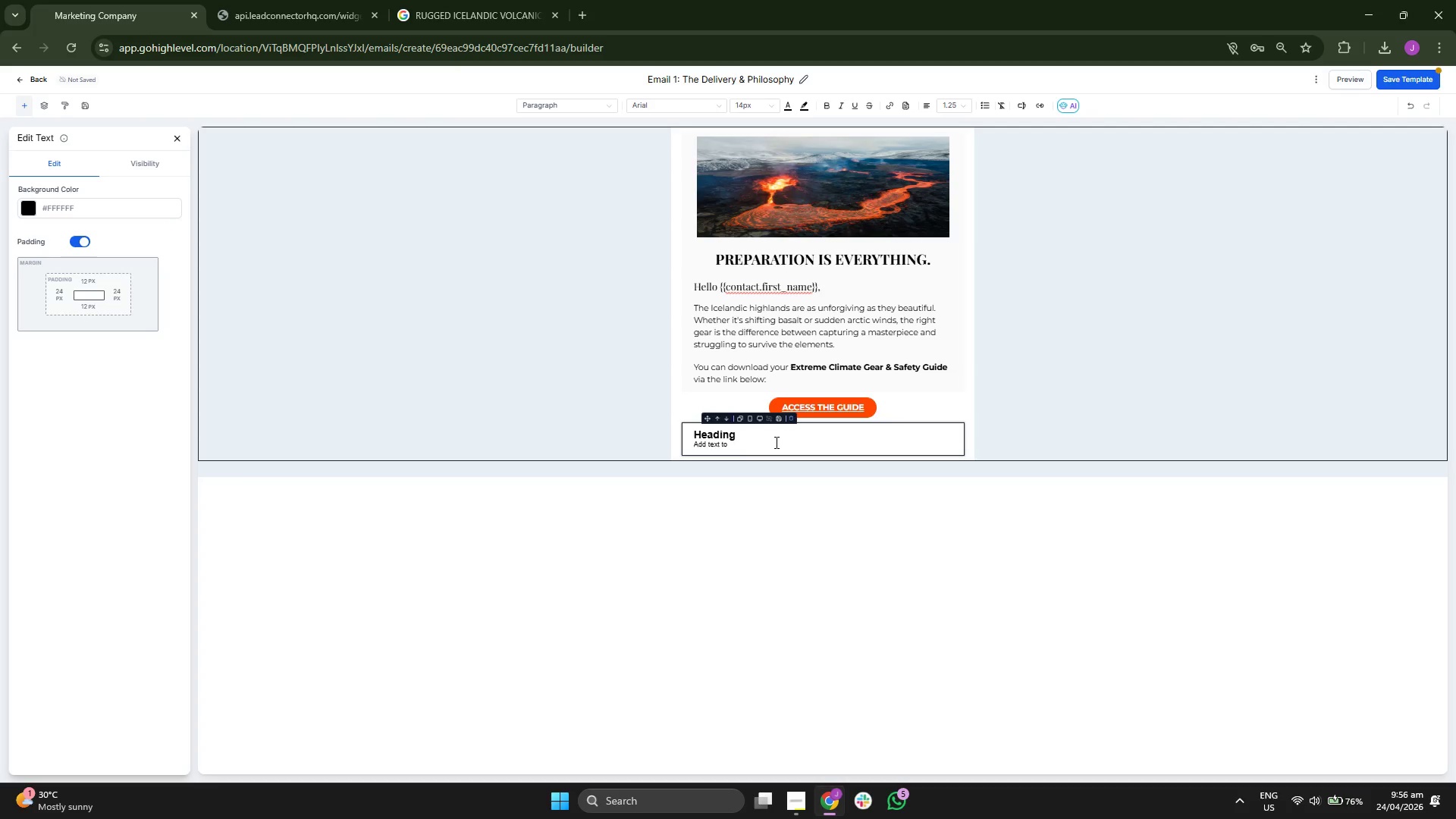 
key(Backspace)
 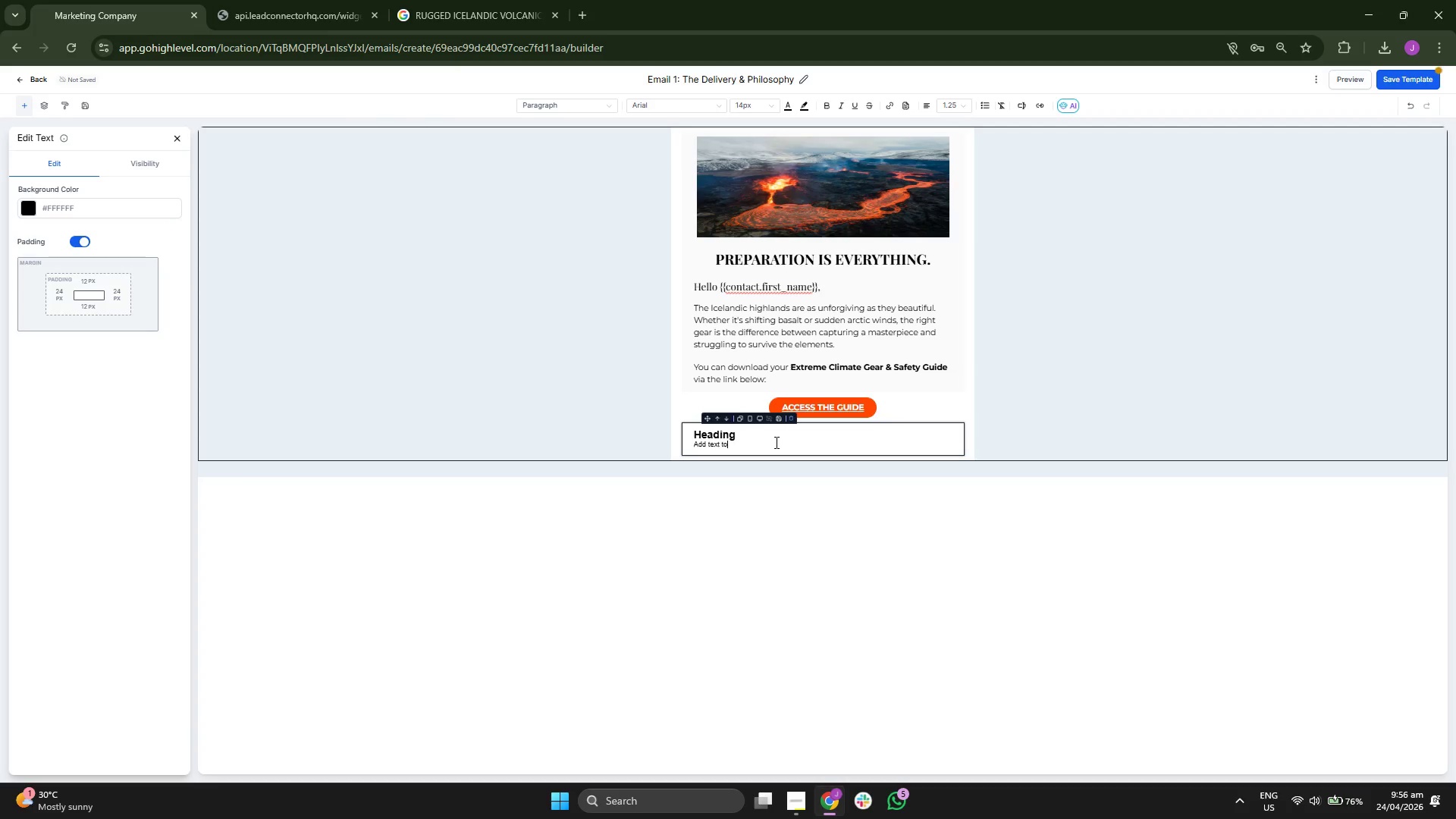 
key(Backspace)
 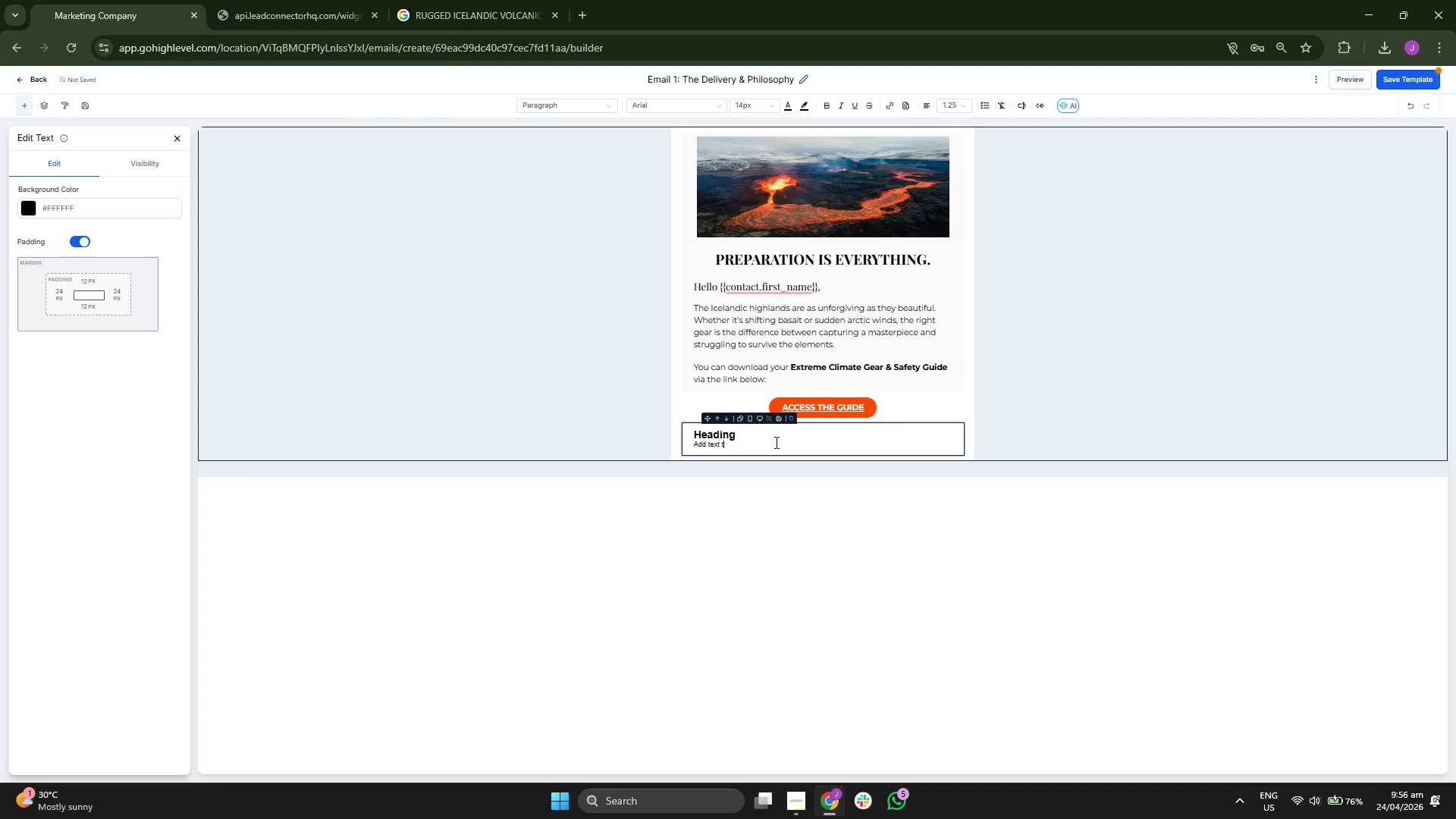 
key(Backspace)
 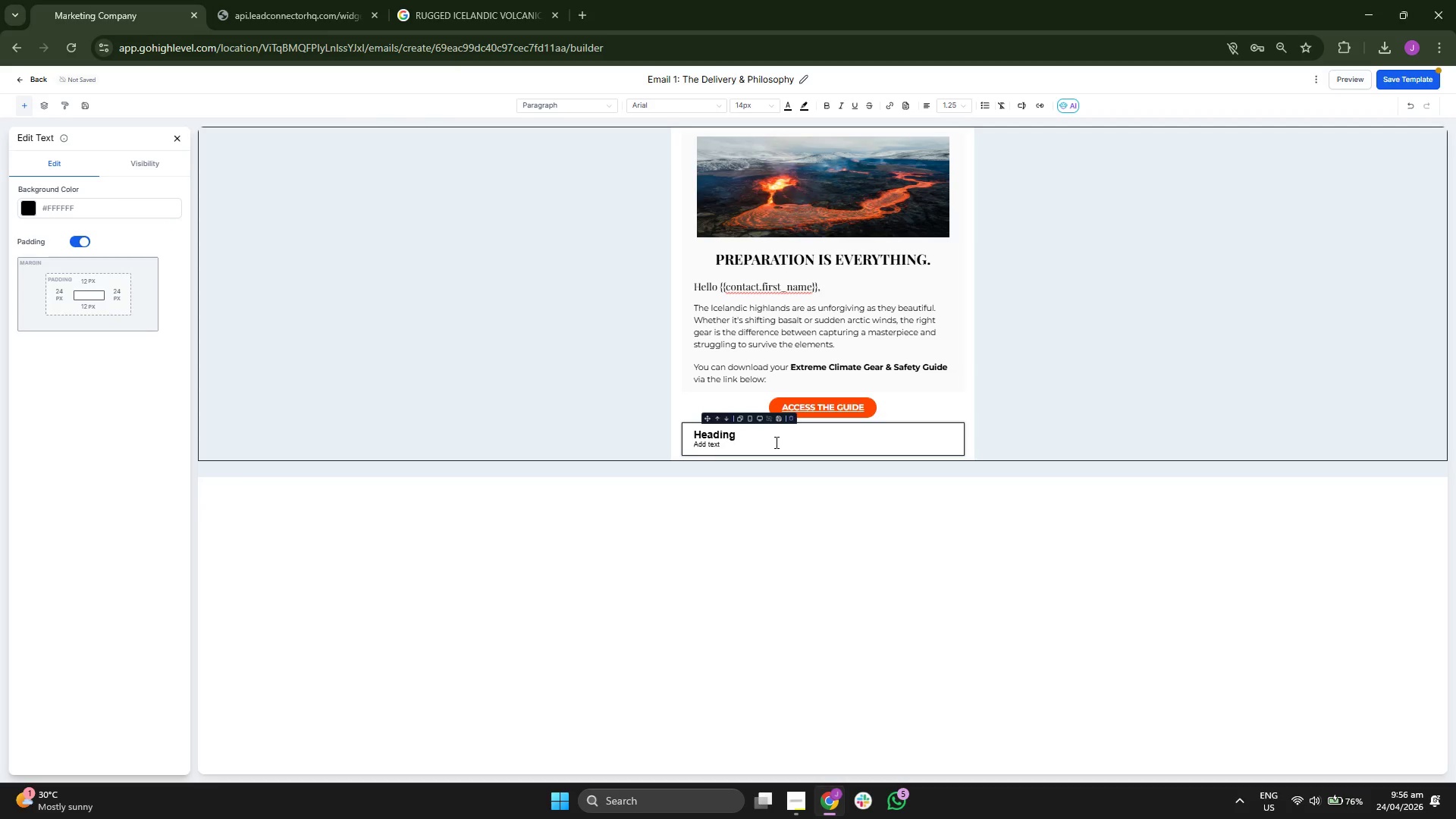 
key(Backspace)
 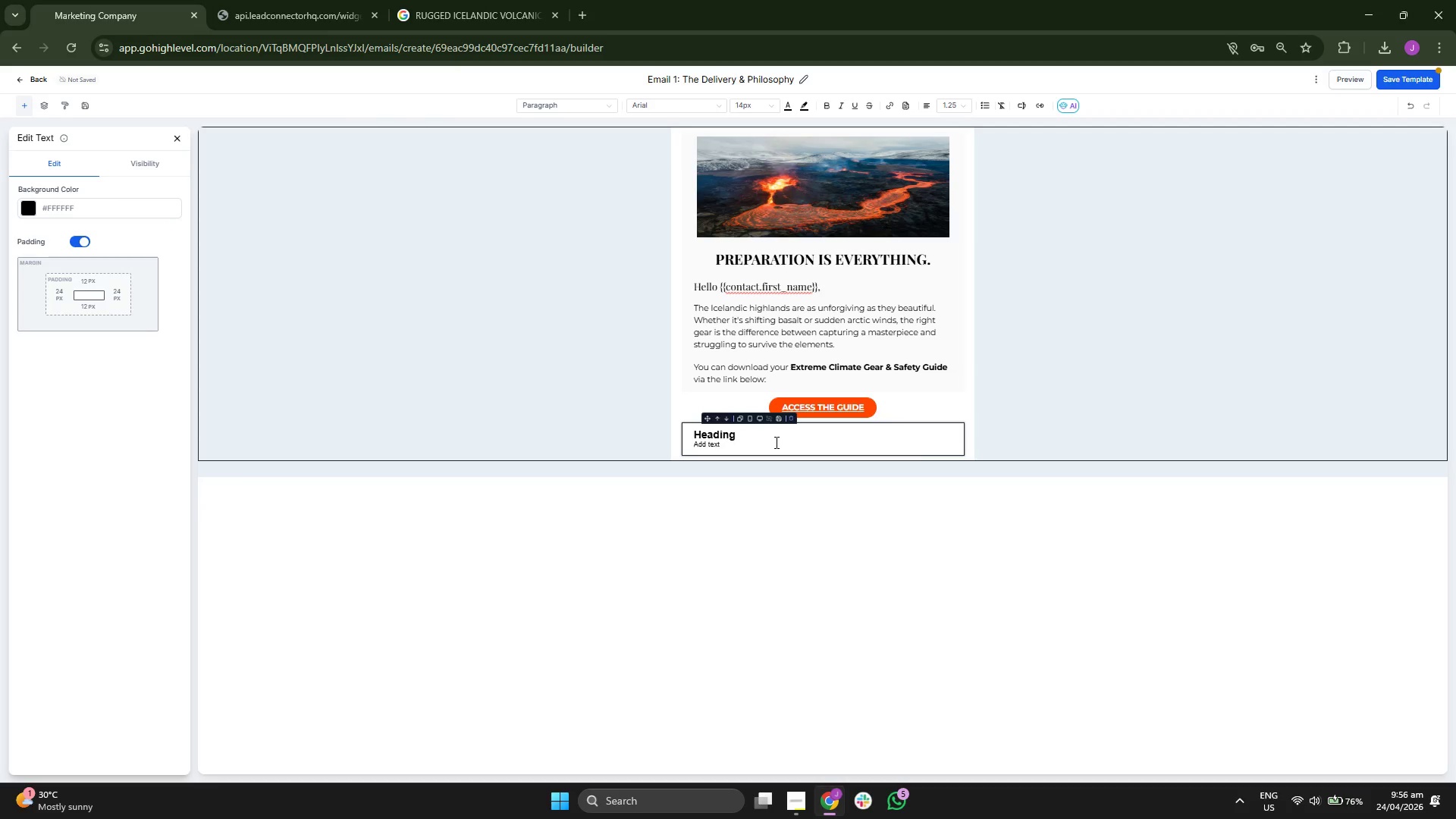 
key(Backspace)
 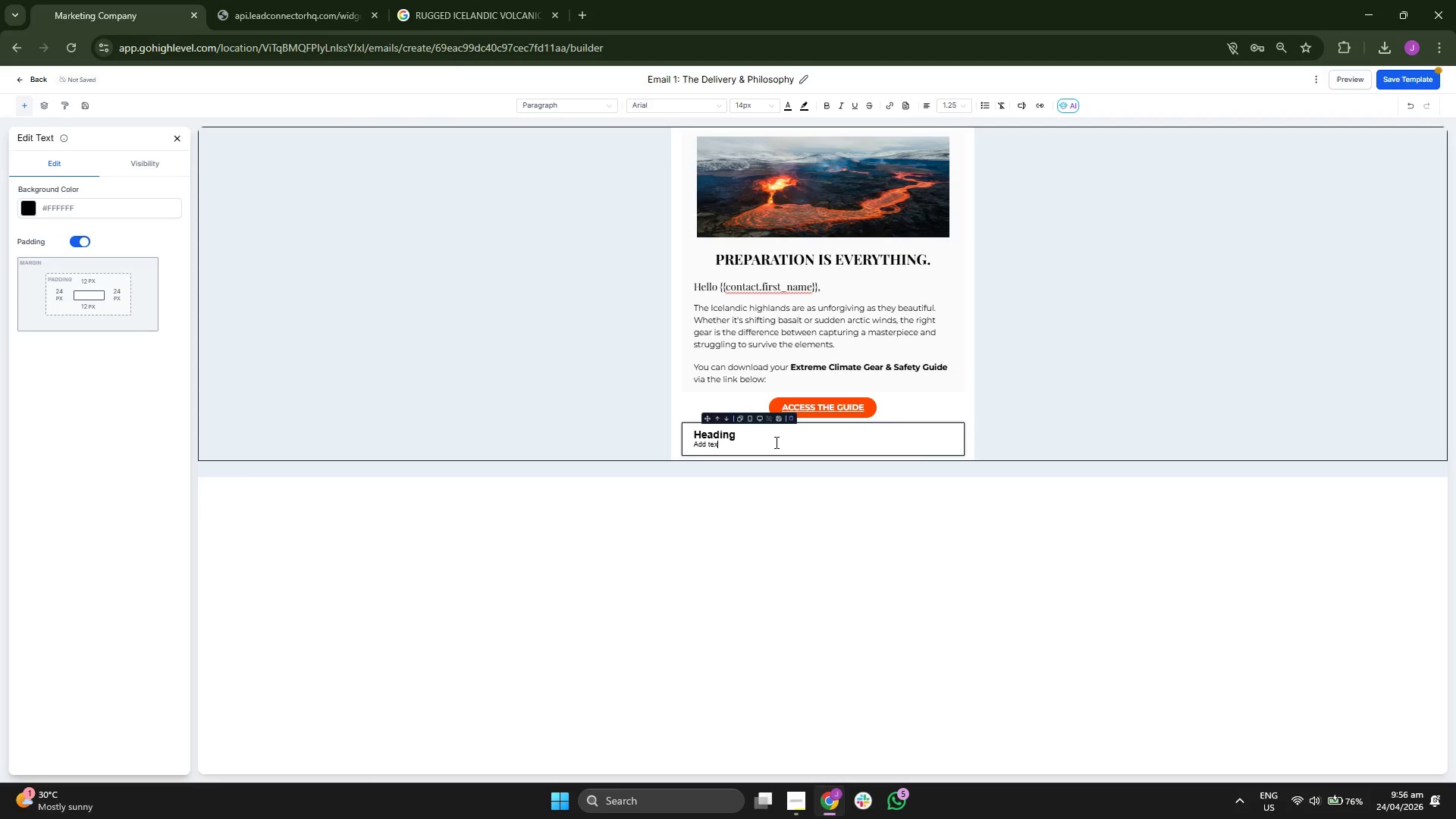 
key(Backspace)
 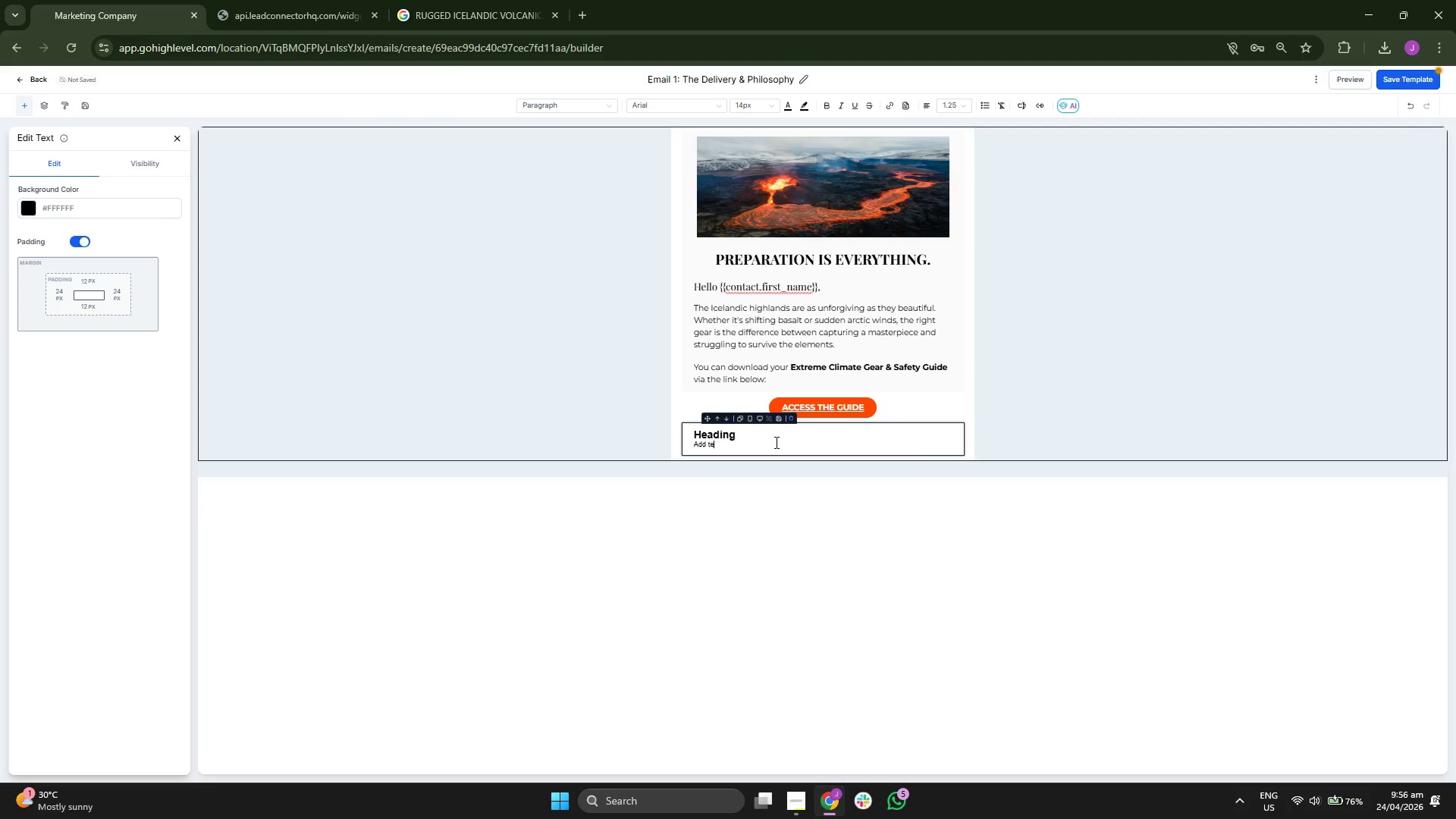 
key(Backspace)
 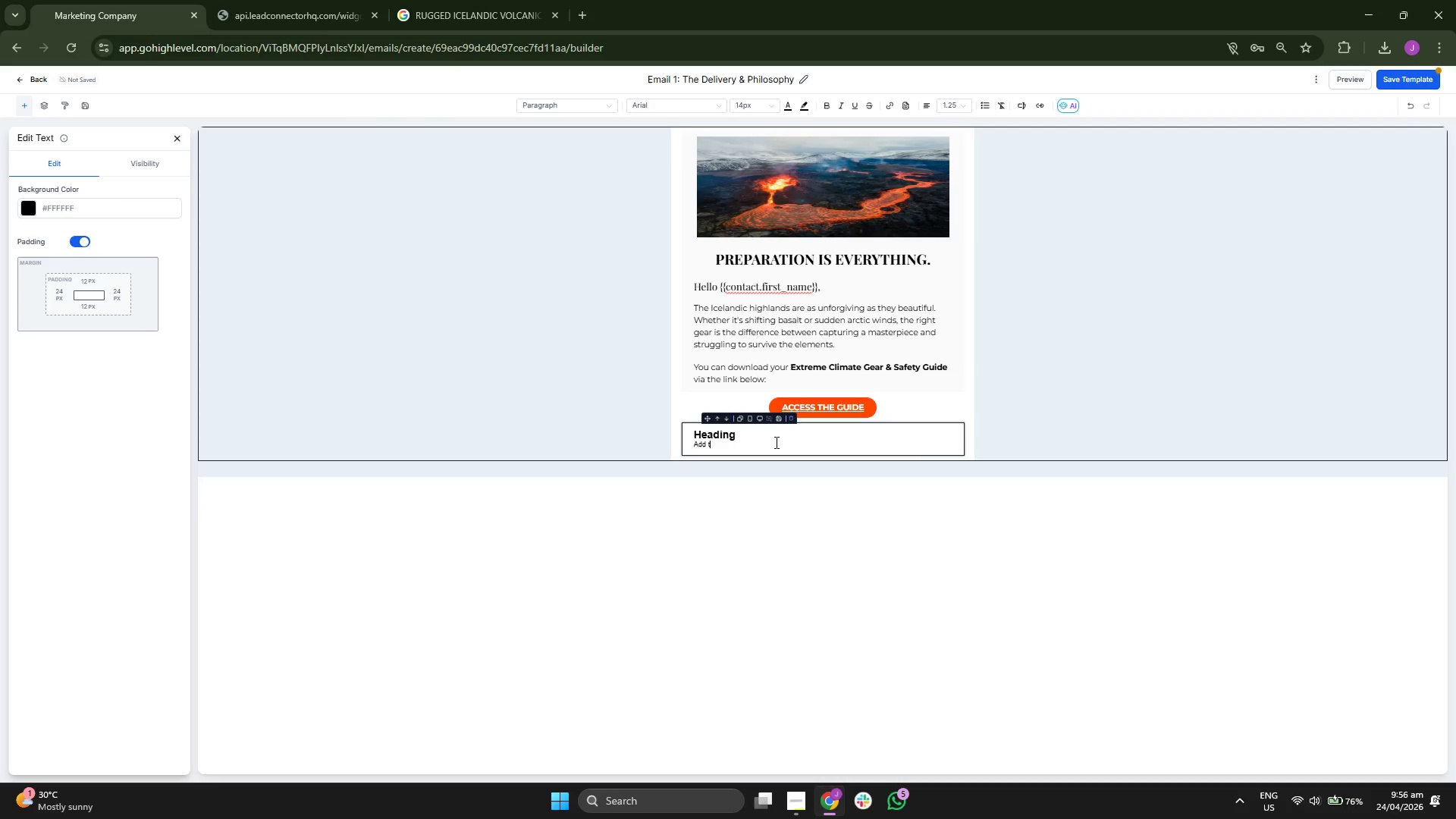 
key(Backspace)
 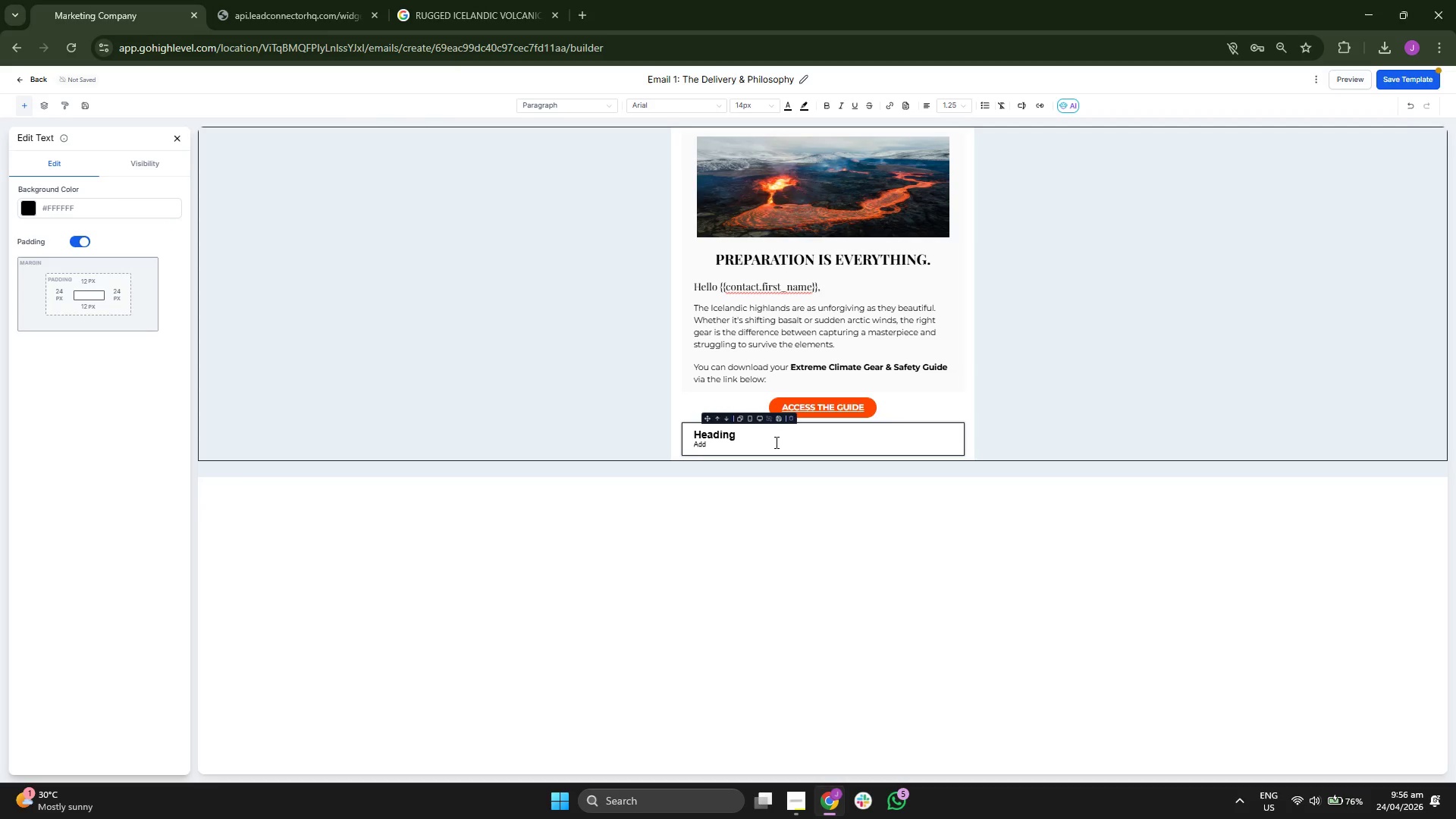 
key(Backspace)
 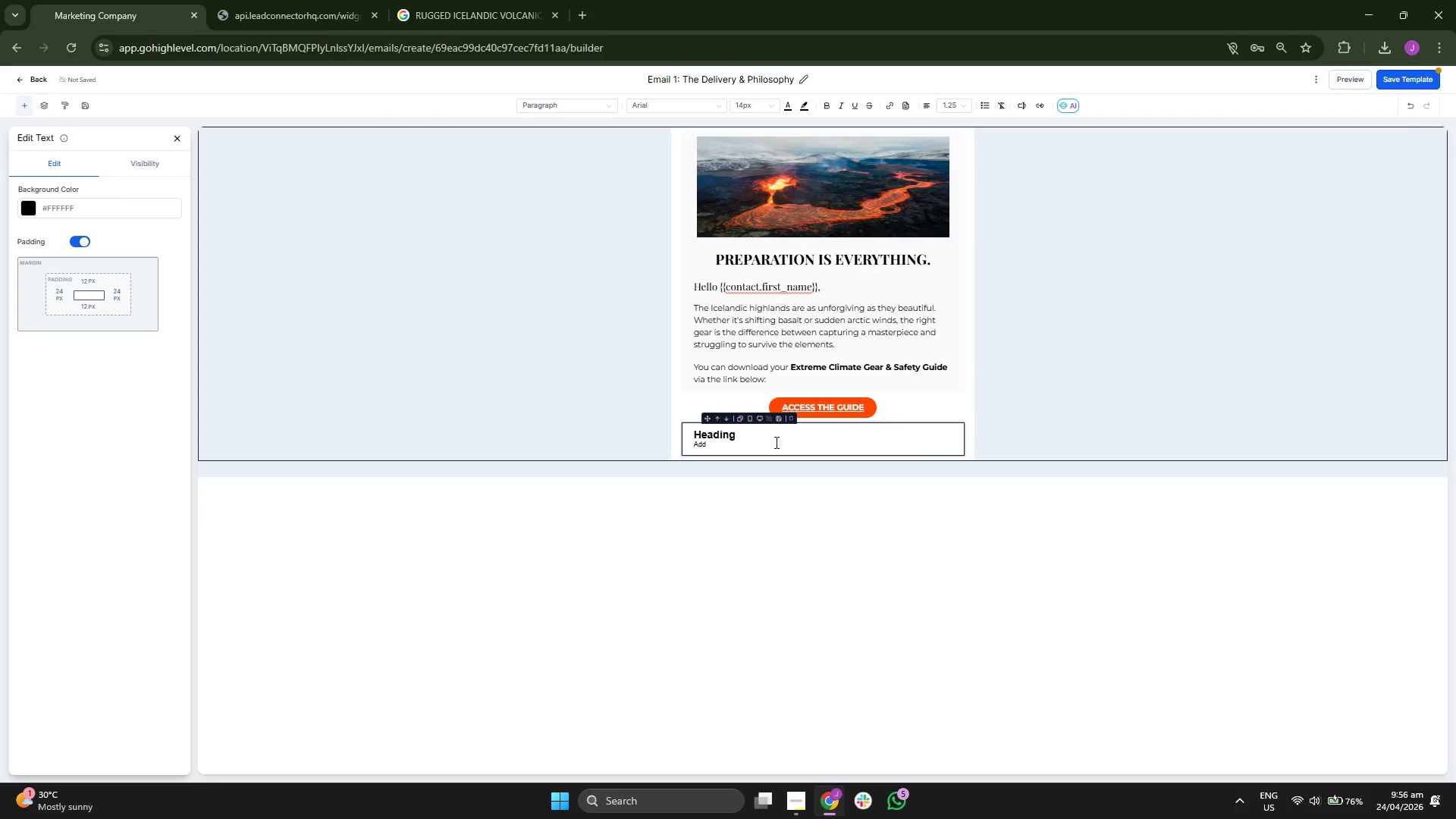 
key(Backspace)
 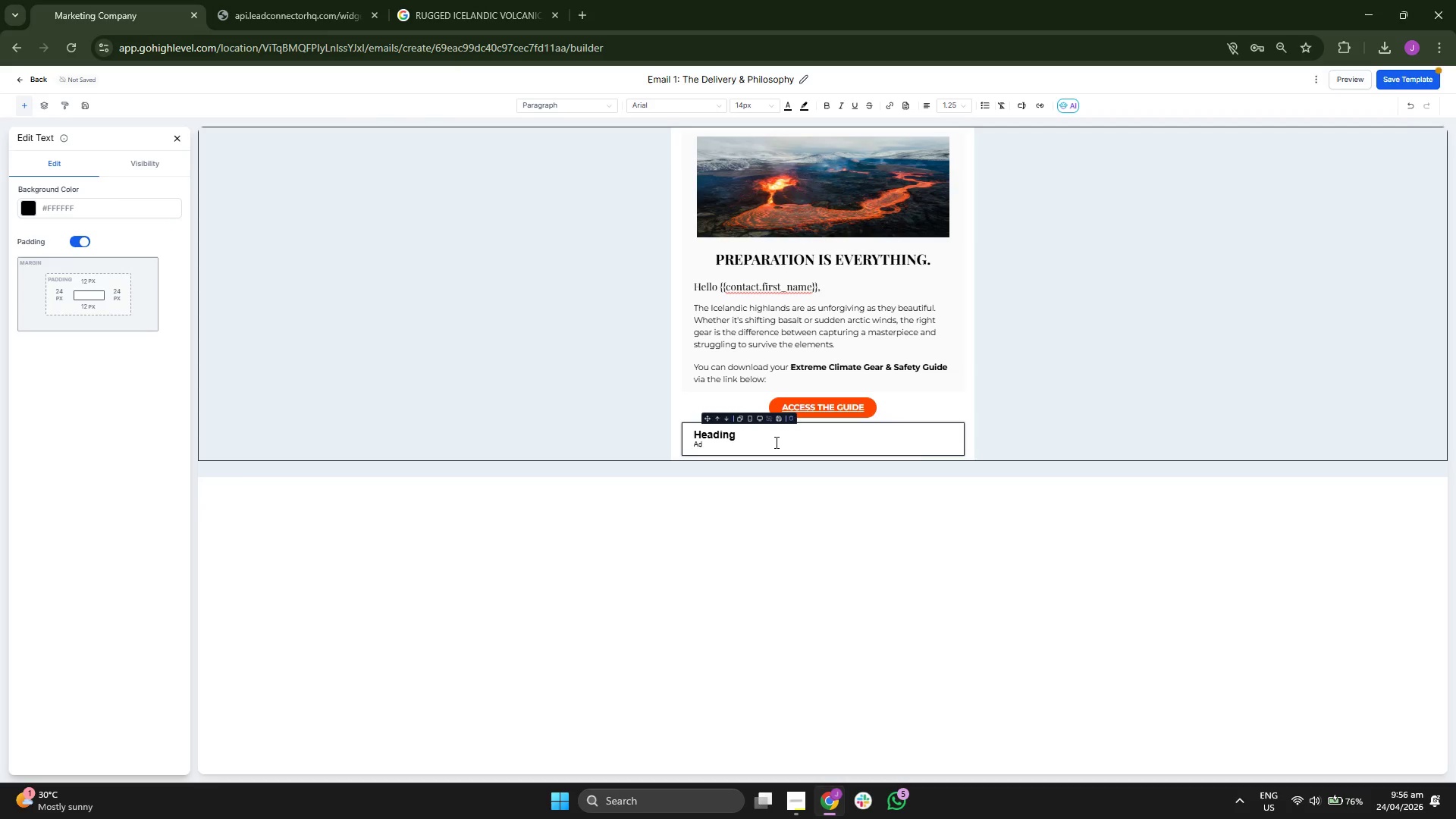 
key(Backspace)
 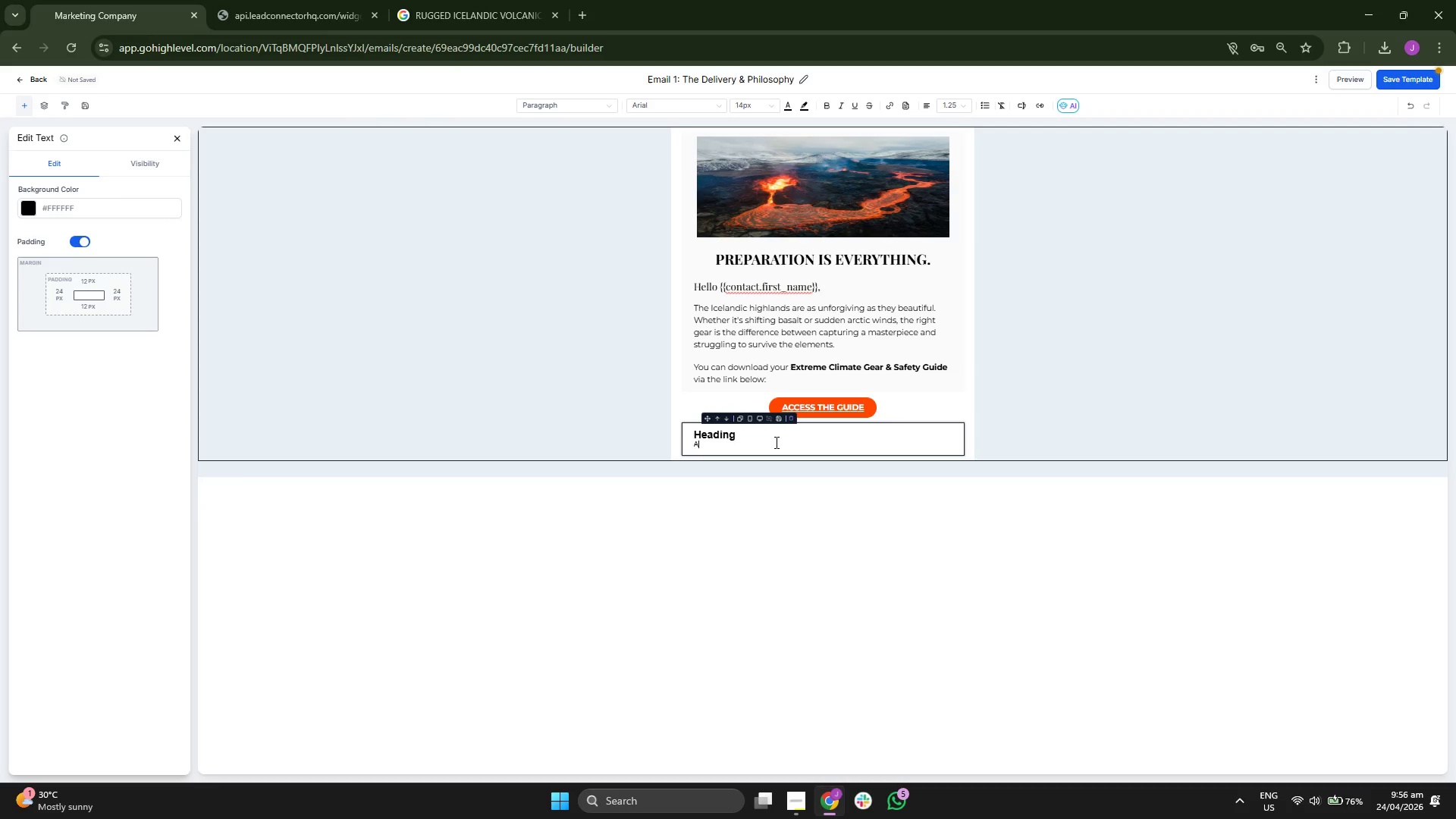 
key(Backspace)
 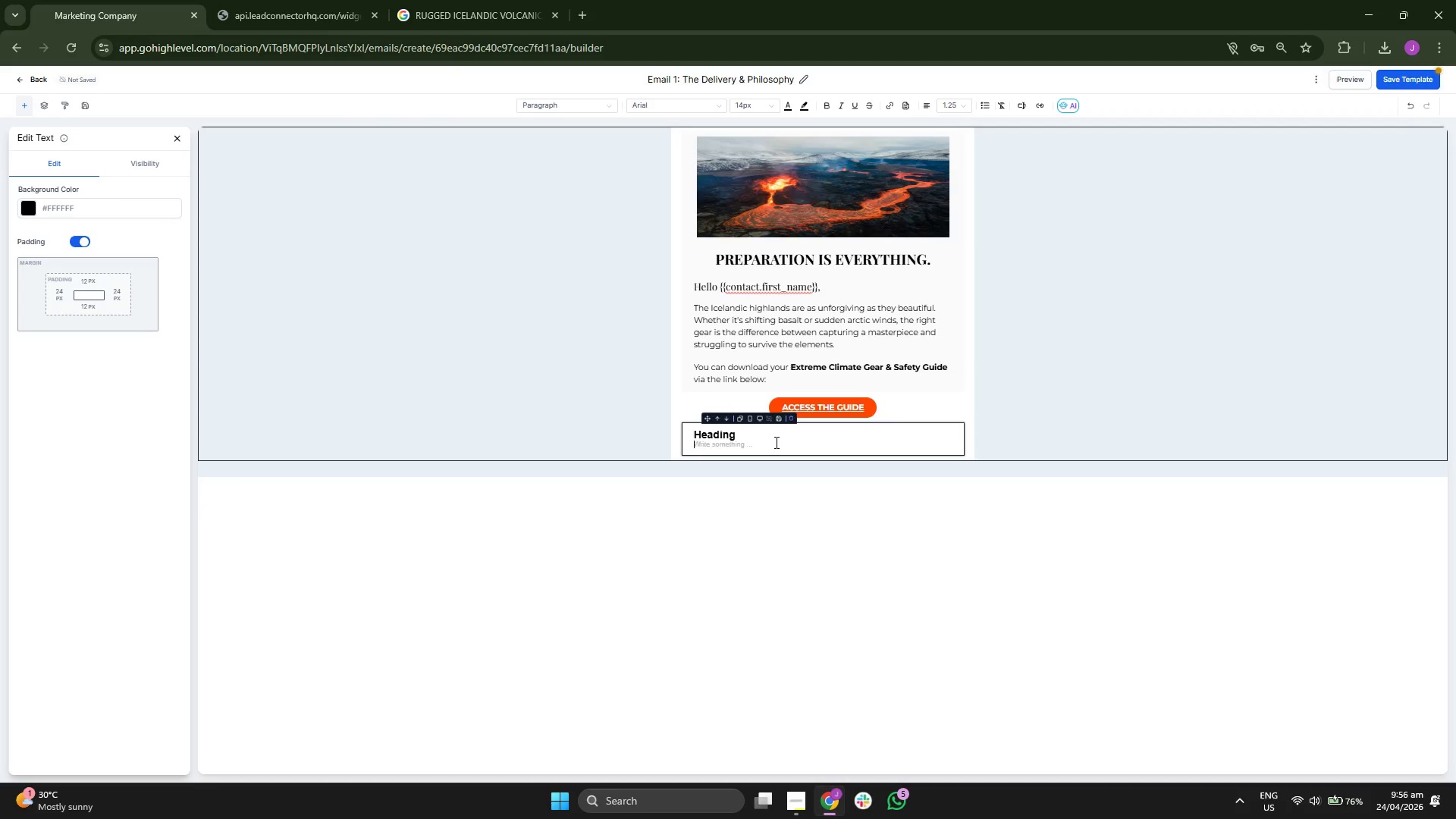 
key(Backspace)
 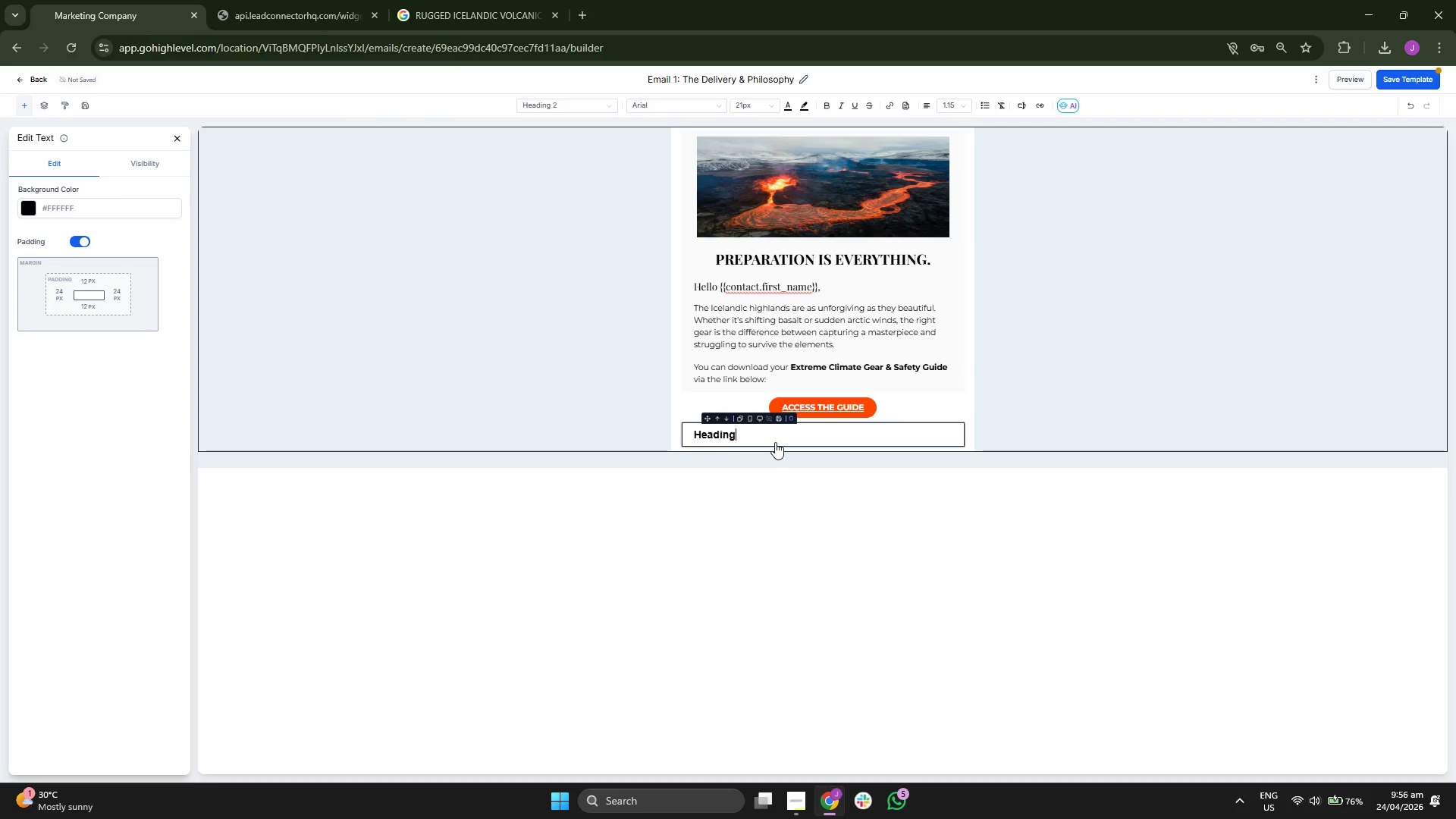 
key(Backspace)
 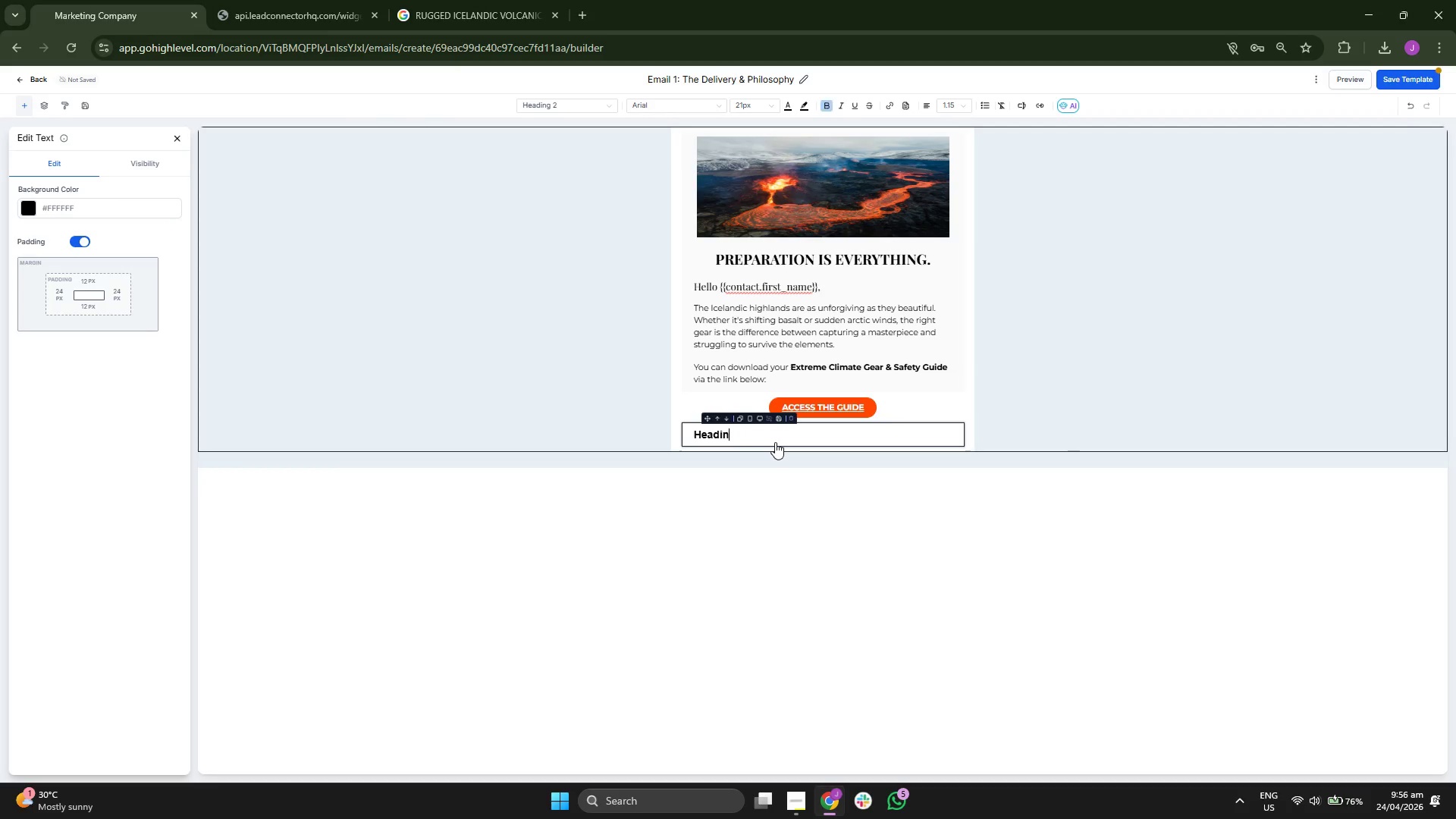 
key(Backspace)
 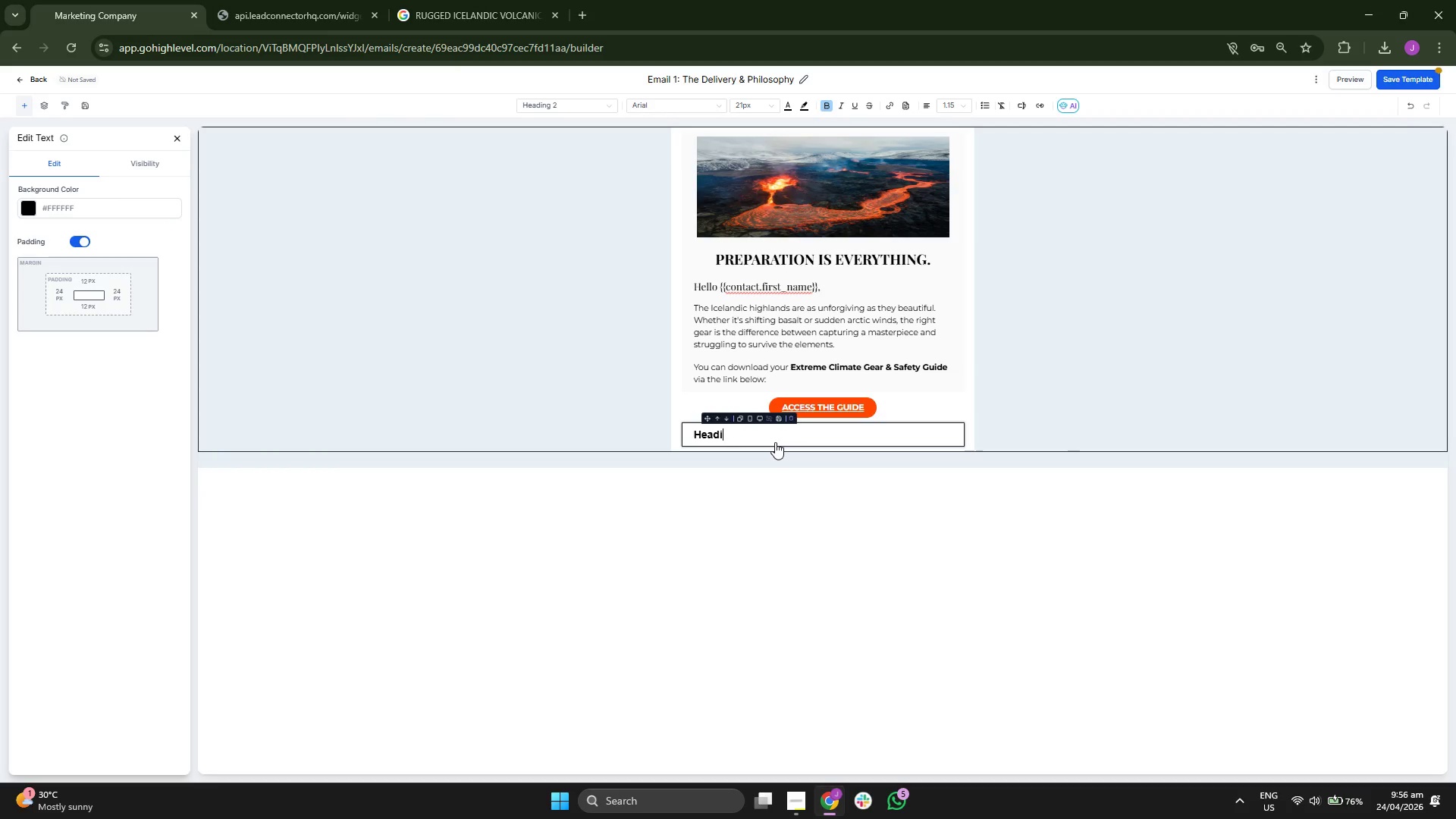 
key(Backspace)
 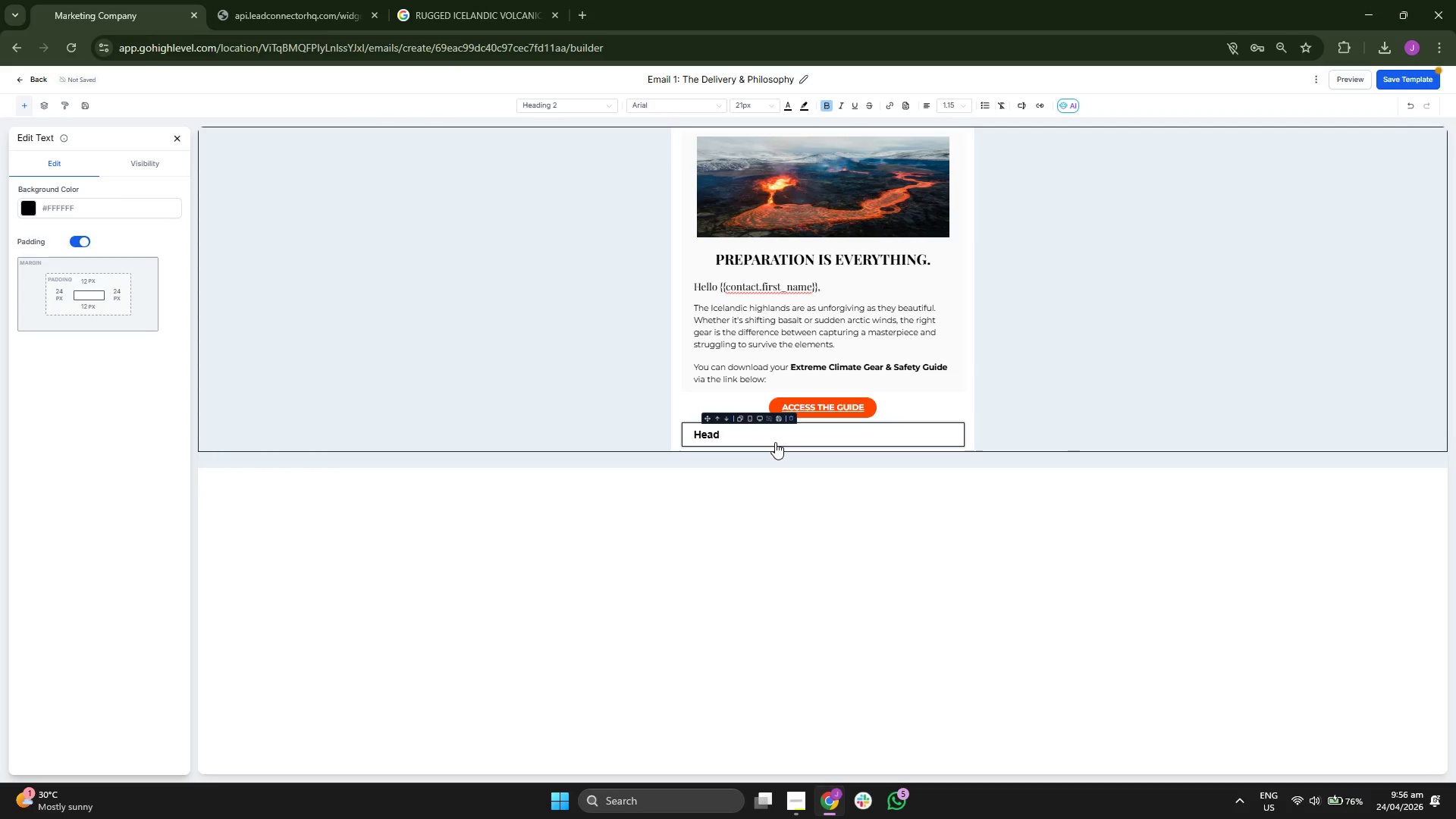 
key(Backspace)
 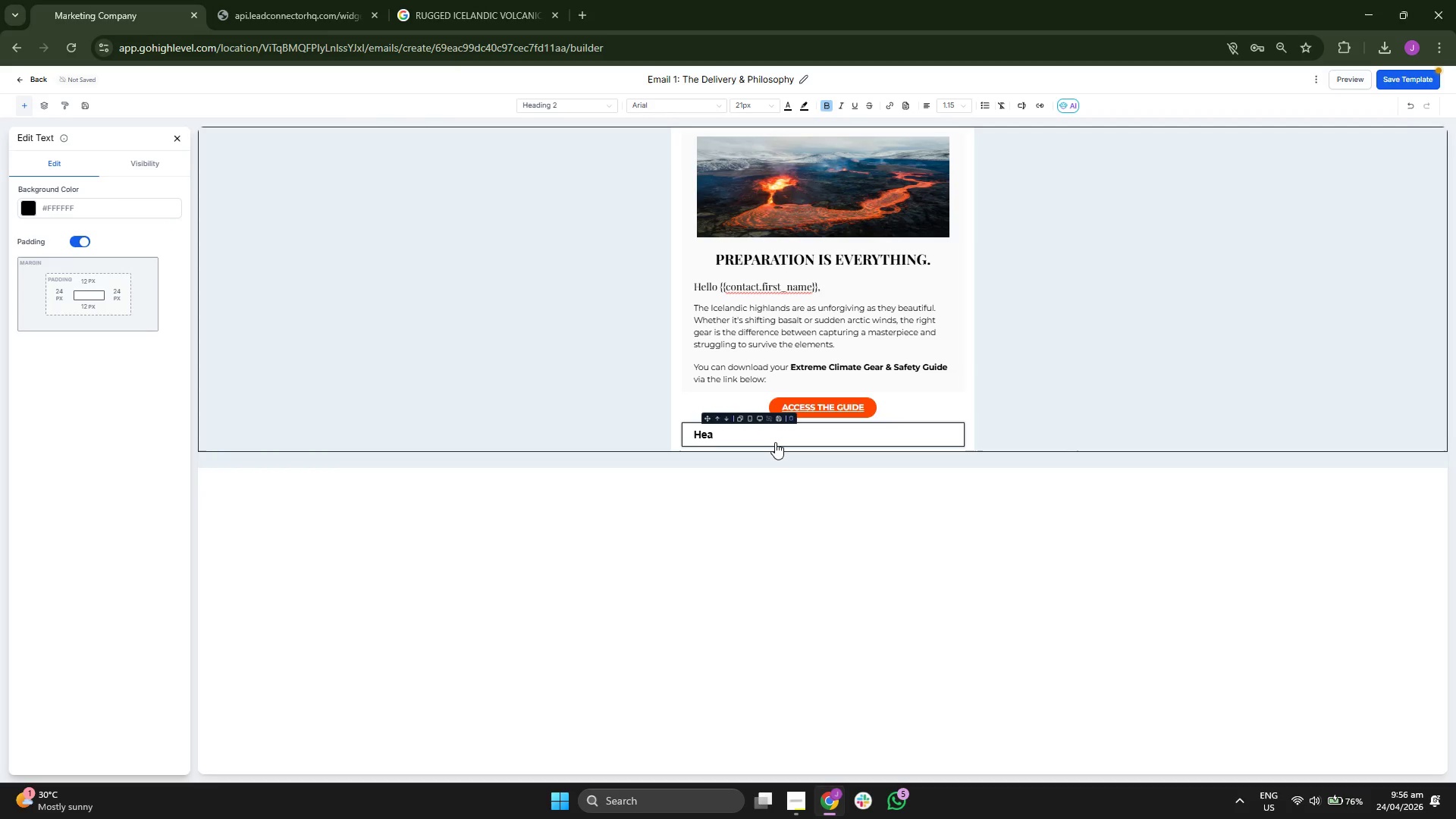 
key(Backspace)
 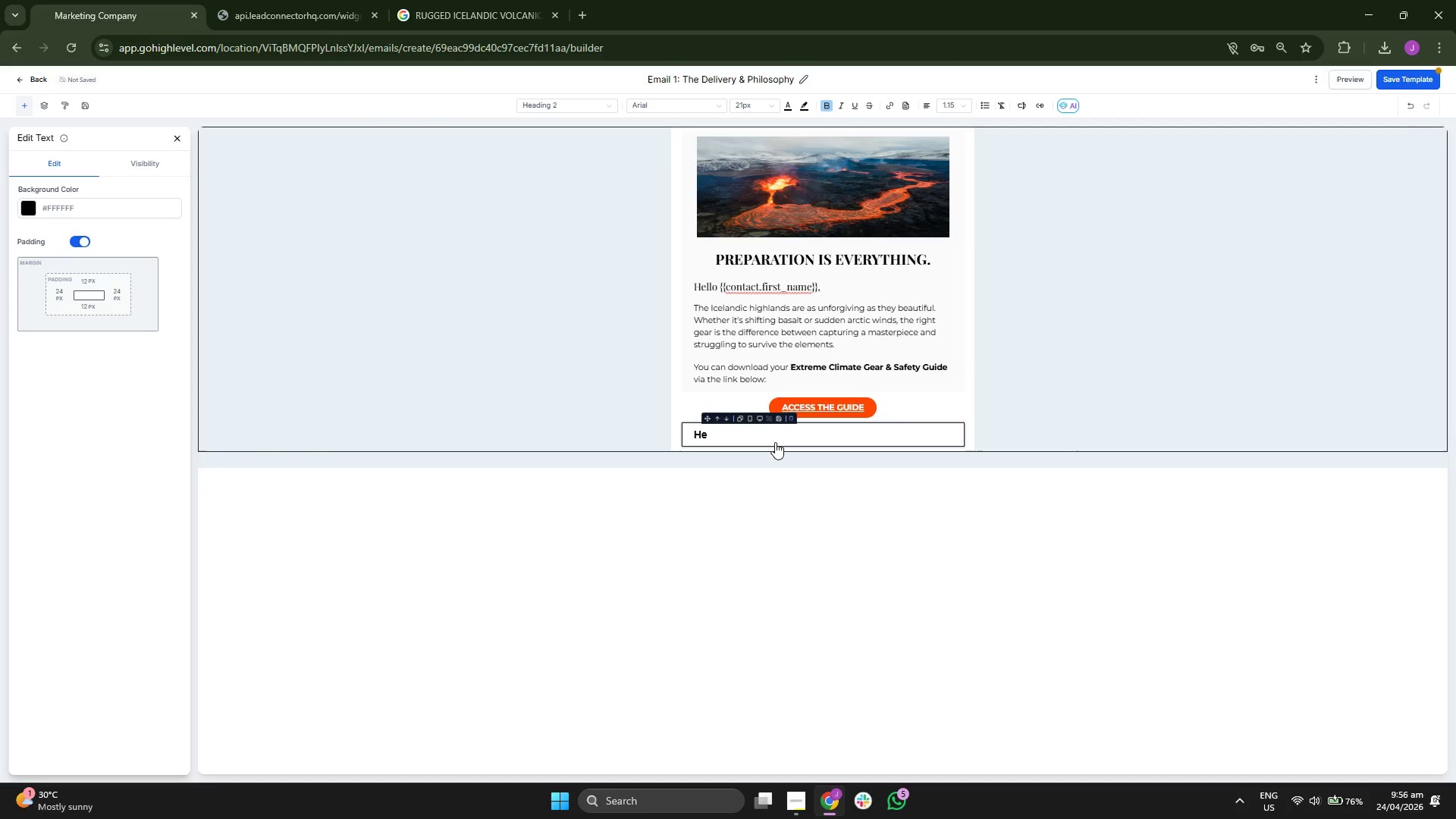 
key(Backspace)
 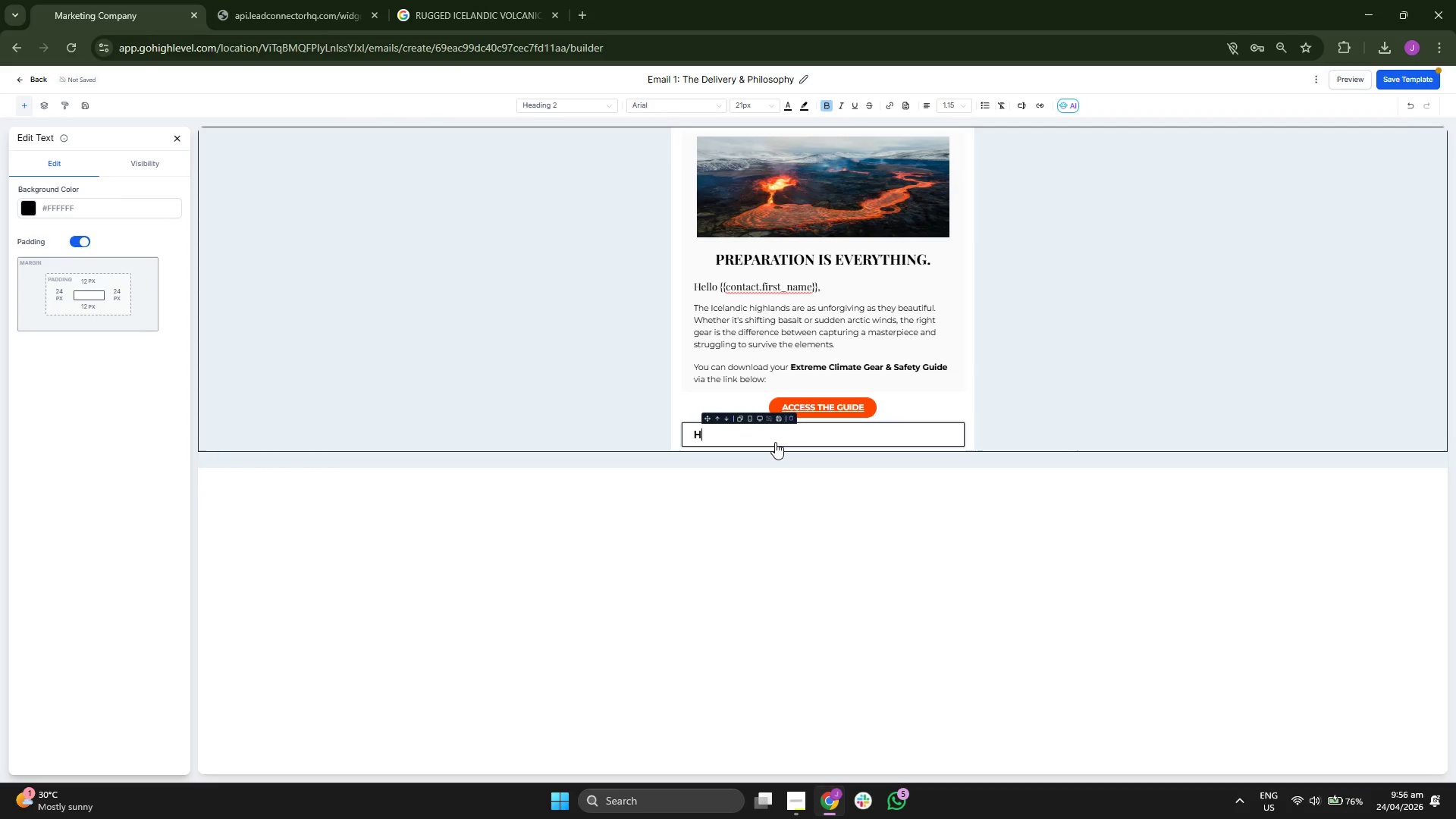 
key(Backspace)
 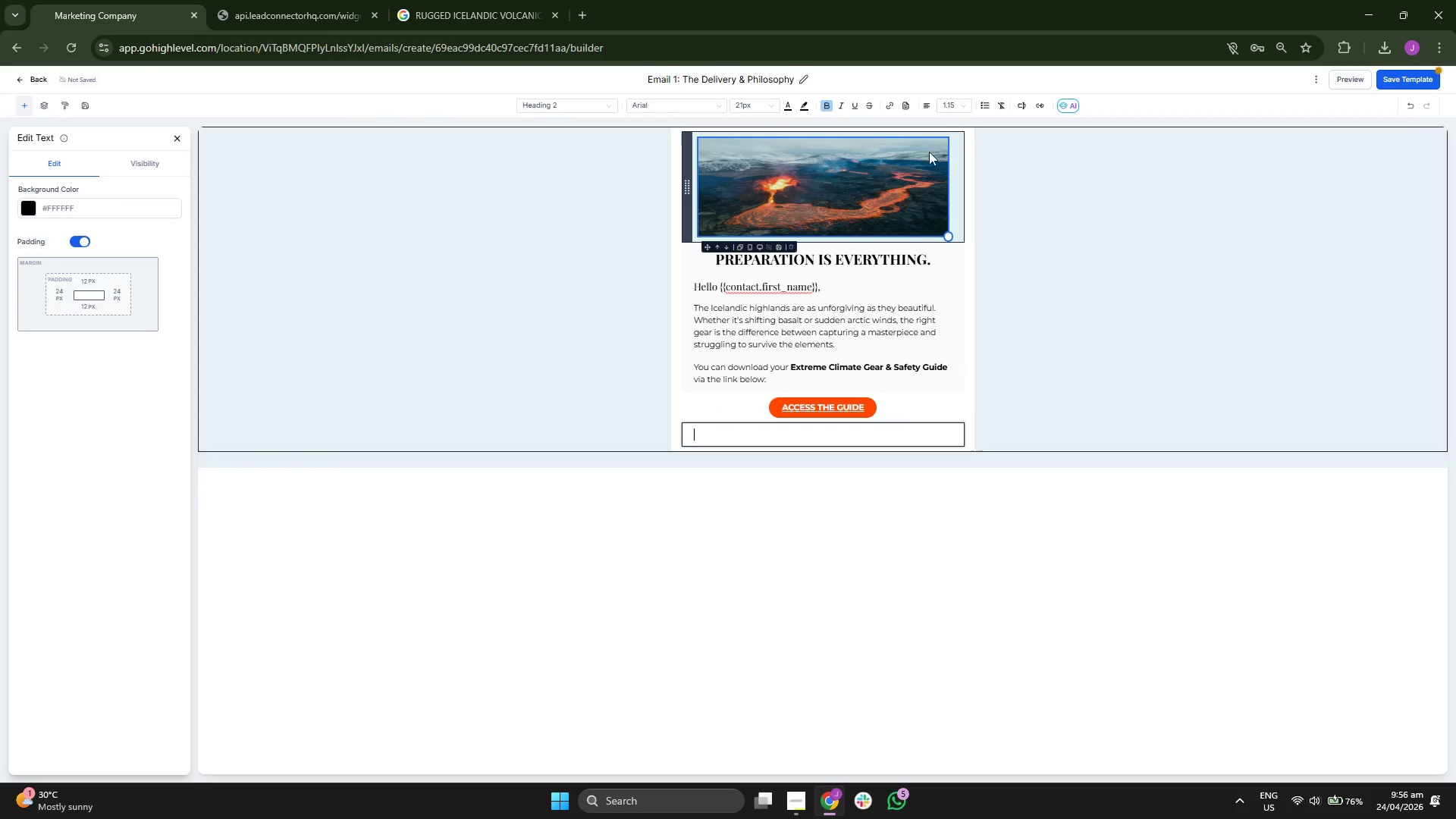 
left_click([956, 108])
 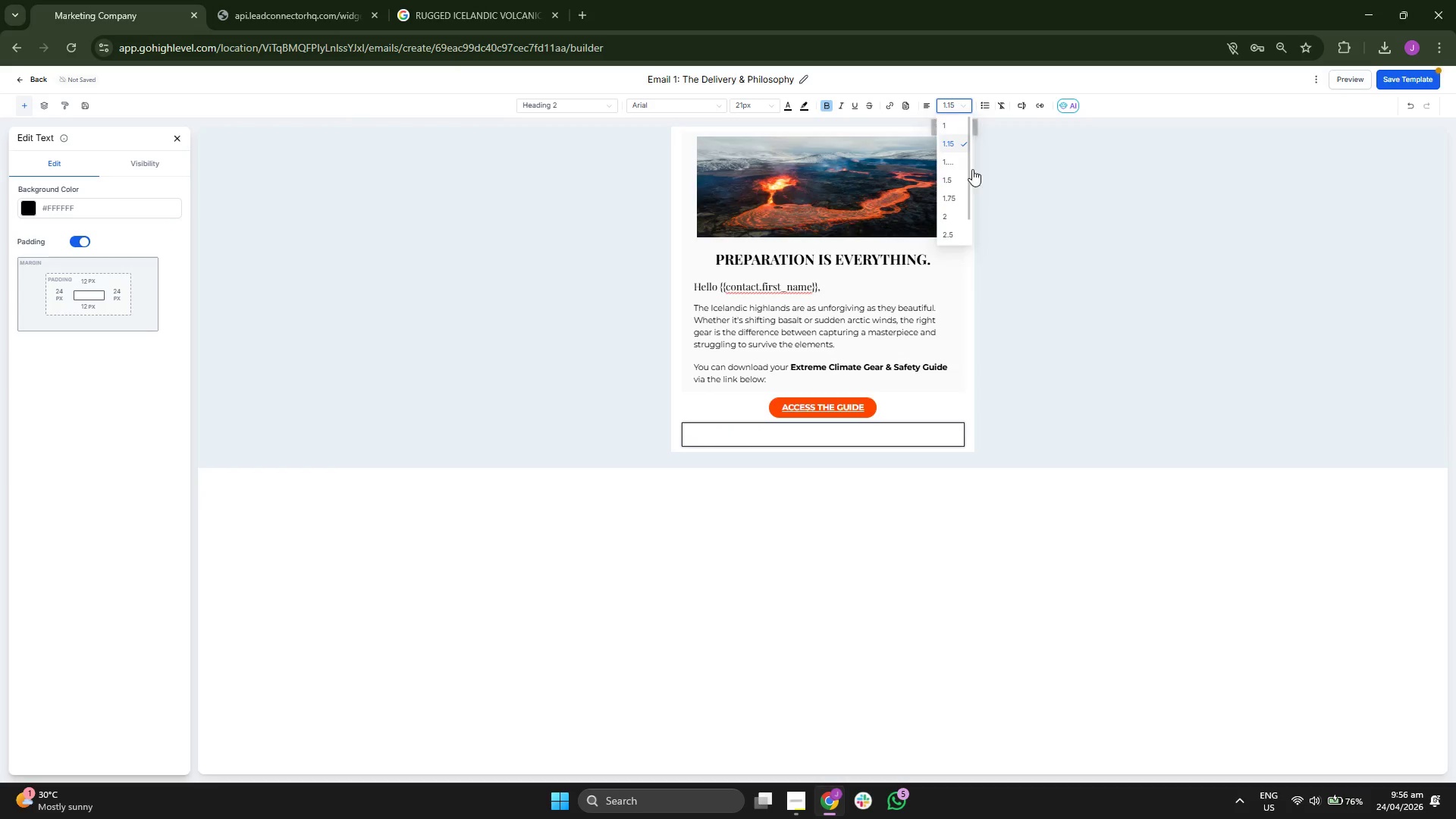 
left_click([963, 179])
 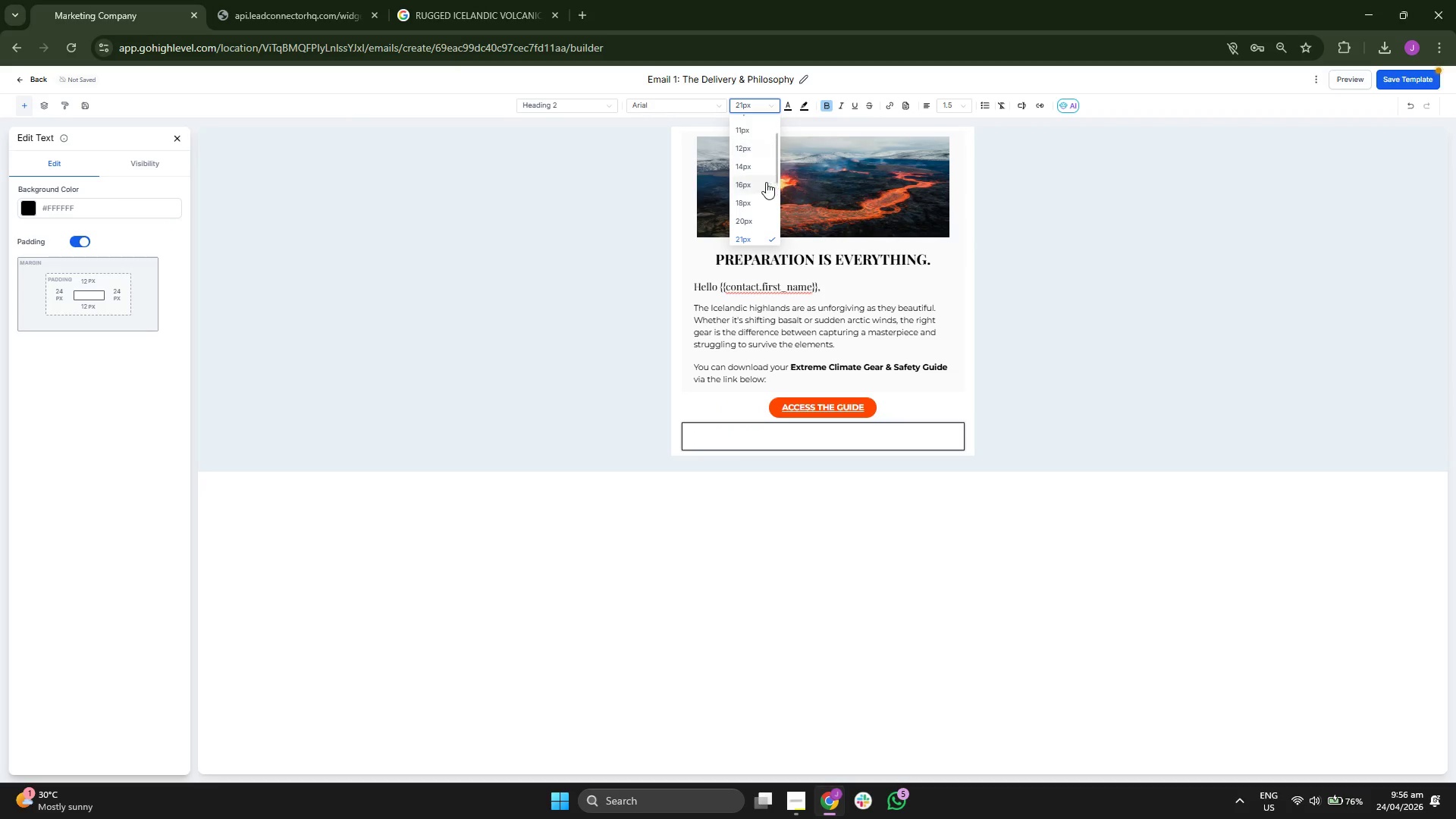 
left_click([677, 99])
 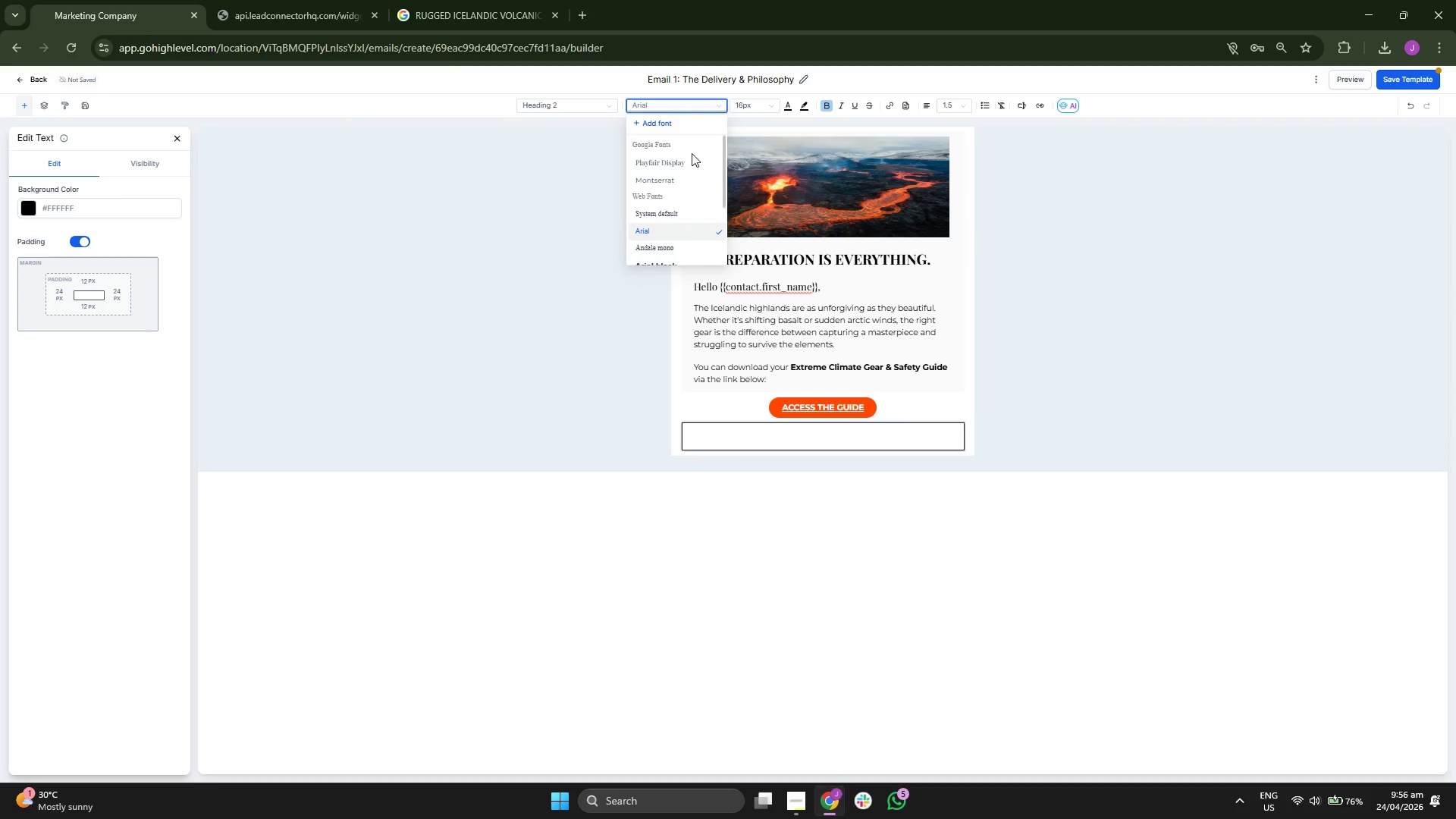 
left_click([679, 178])
 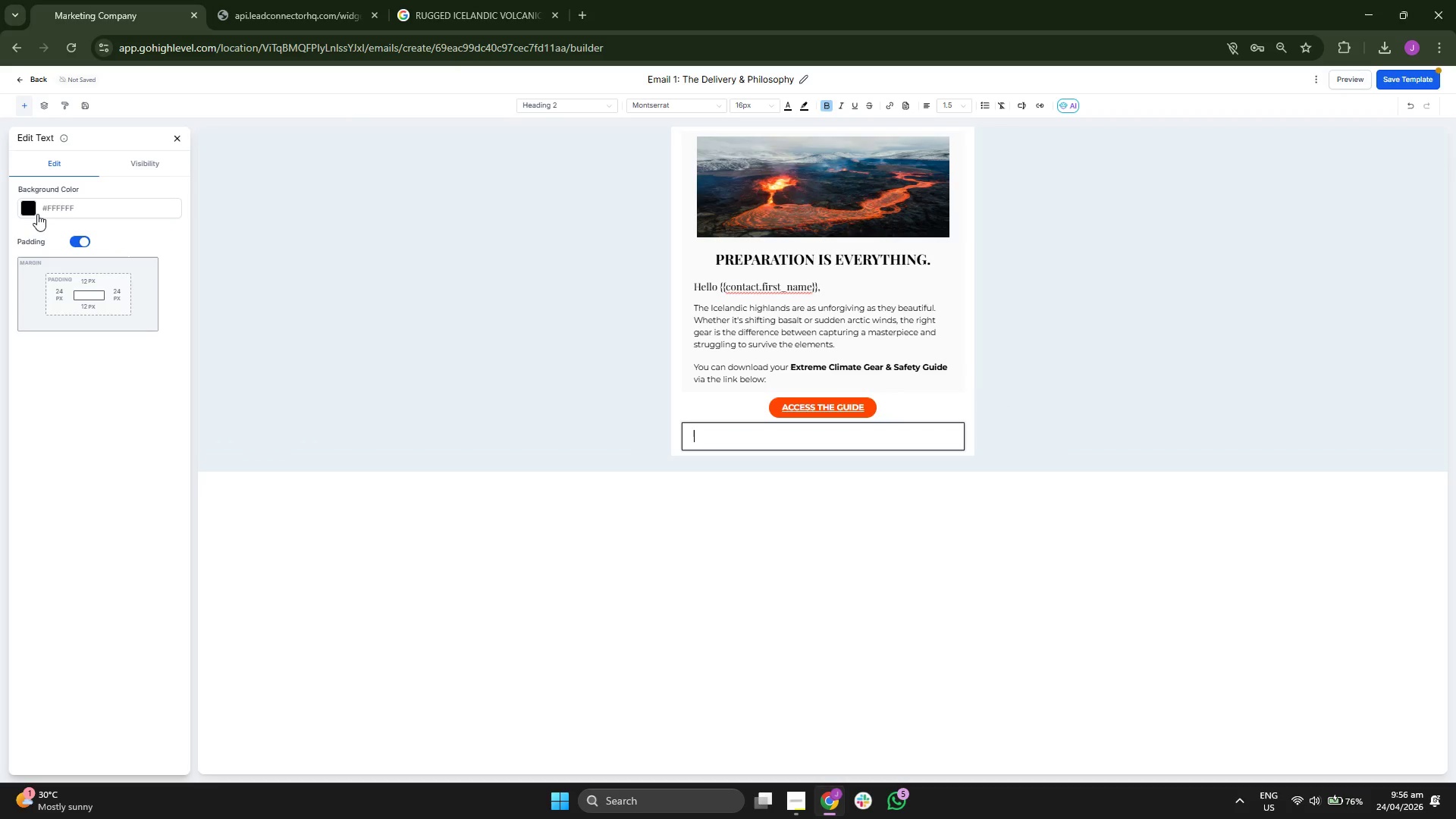 
left_click([62, 206])
 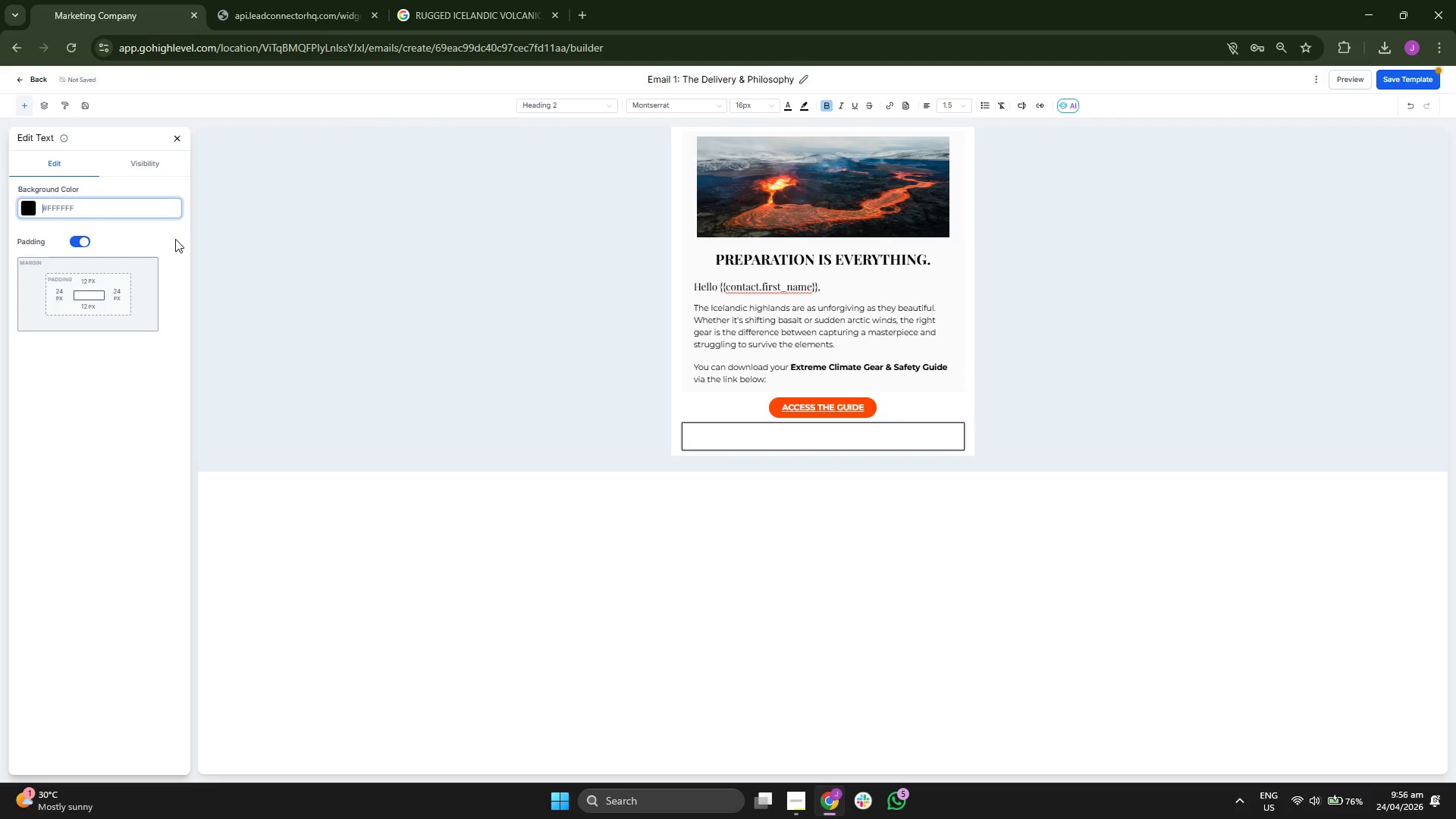 
type(#fafafa)
 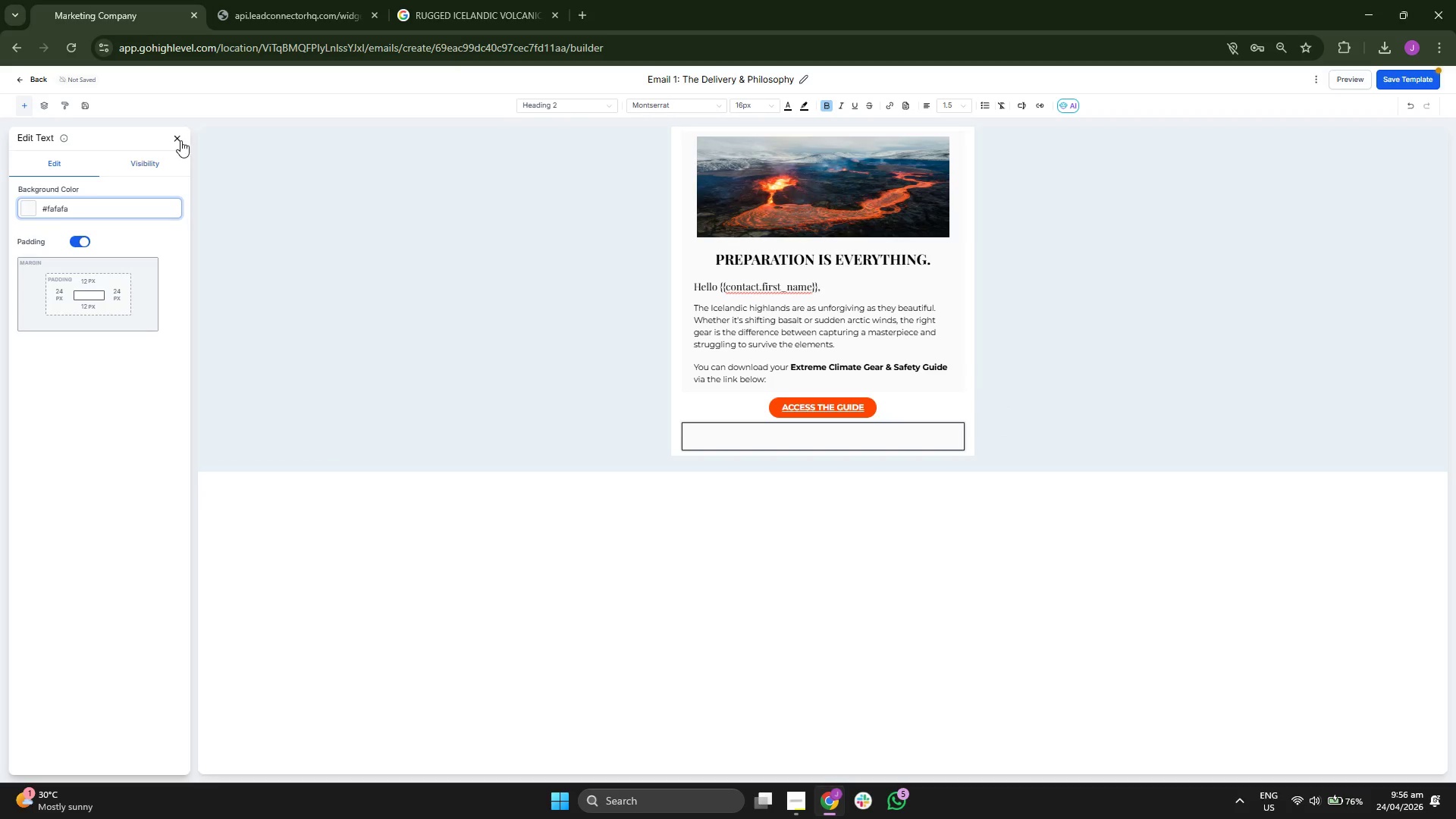 
left_click([180, 136])
 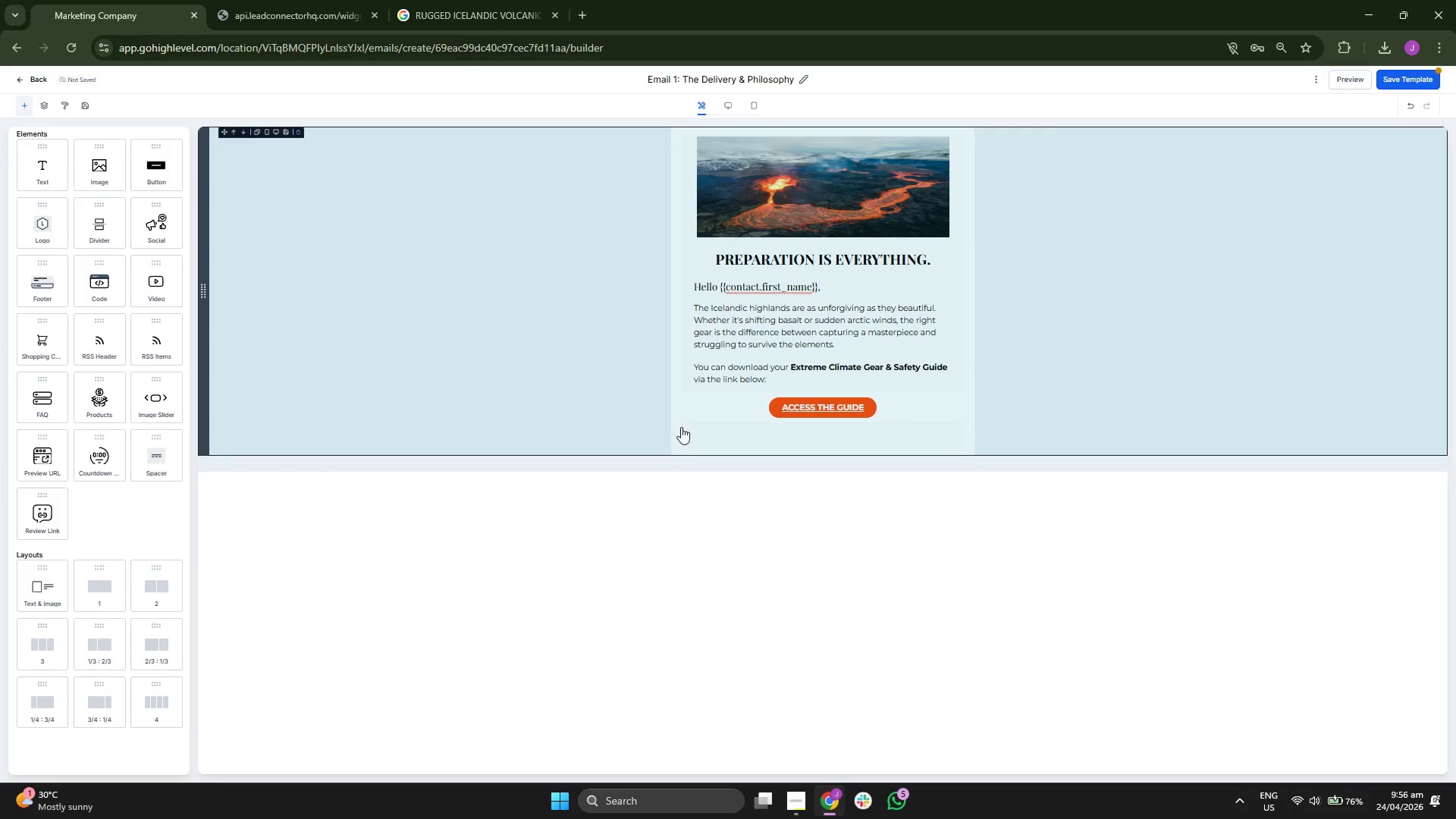 
left_click([709, 435])
 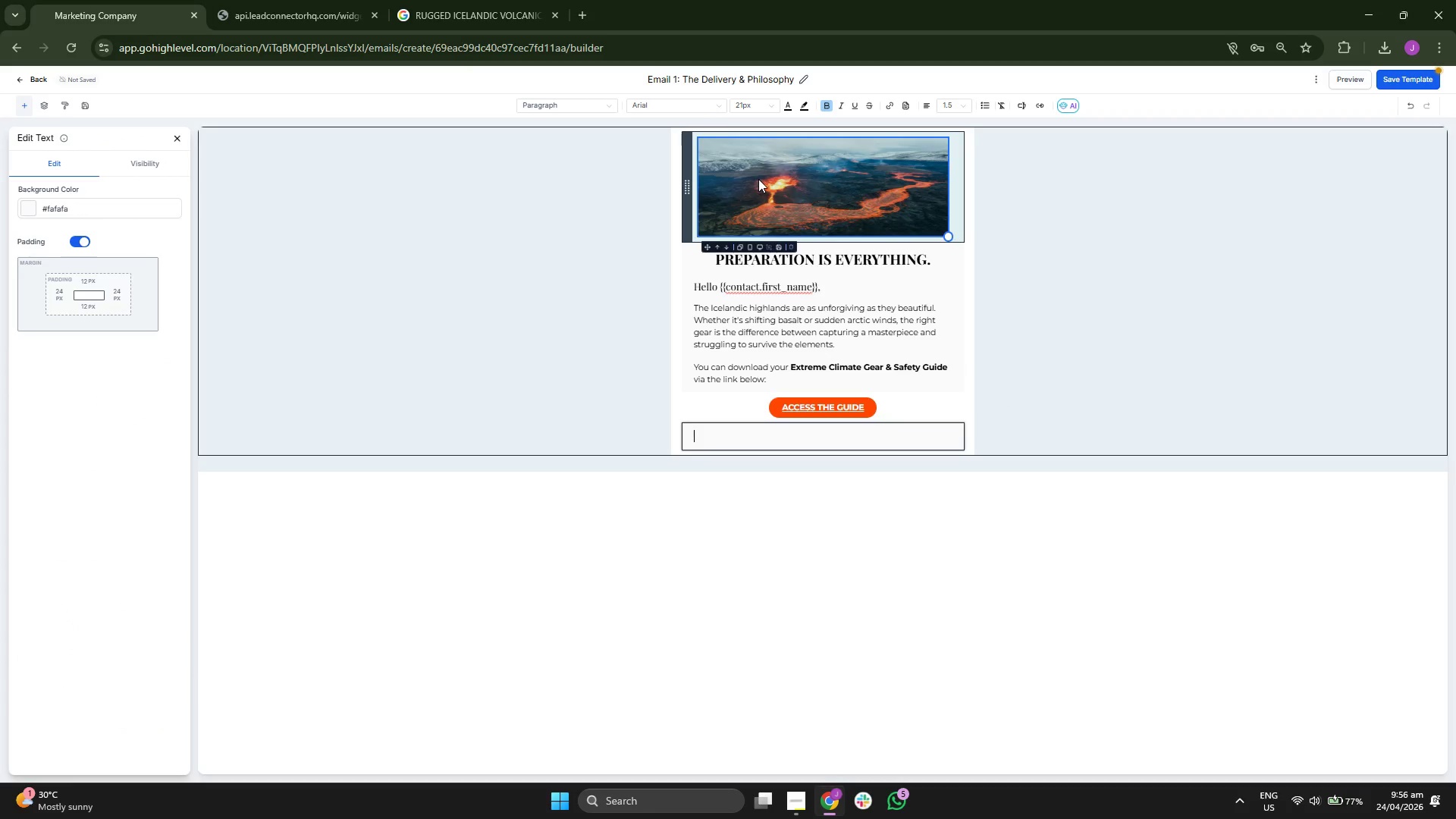 
left_click([954, 107])
 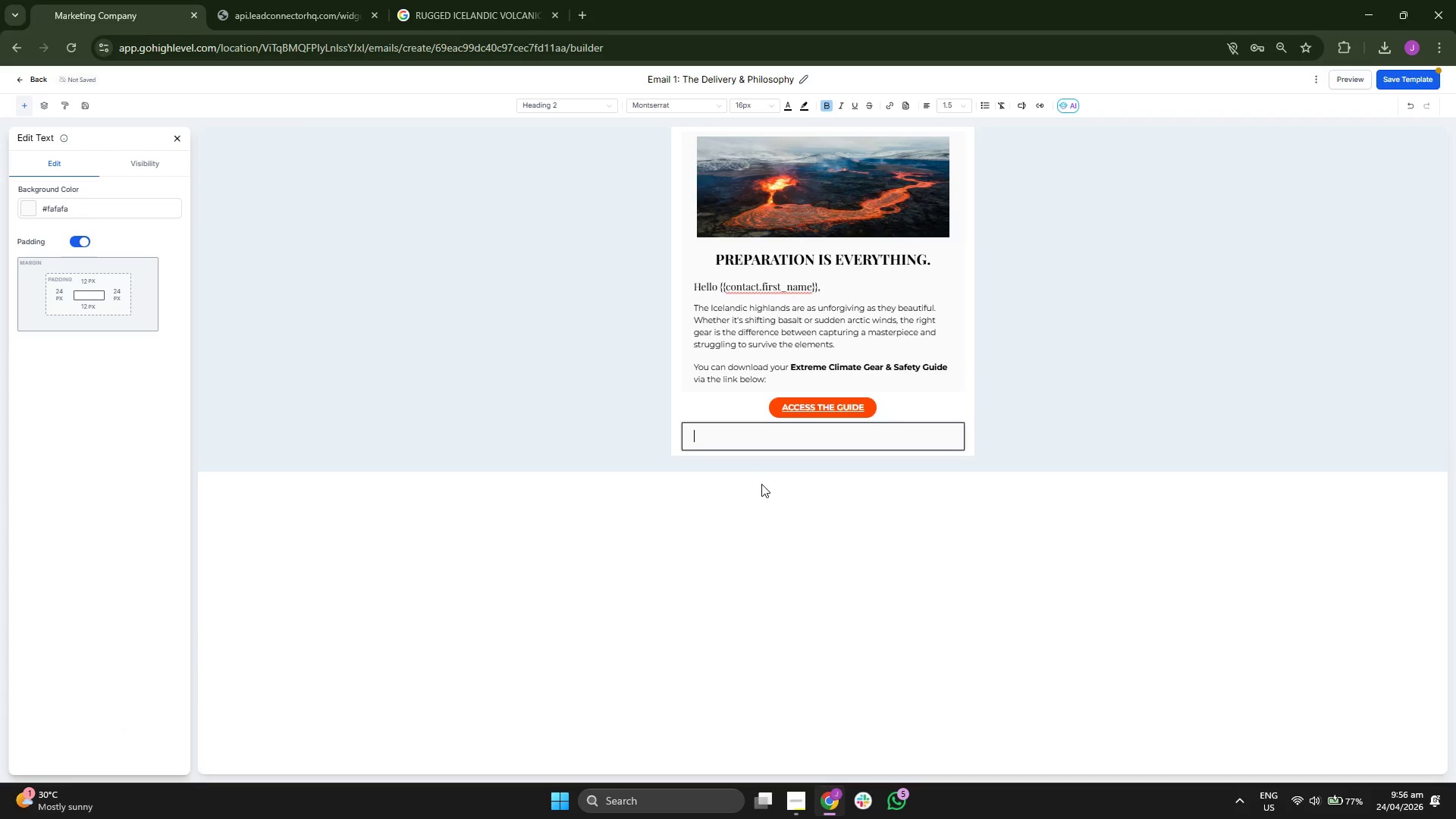 
key(CapsLock)
 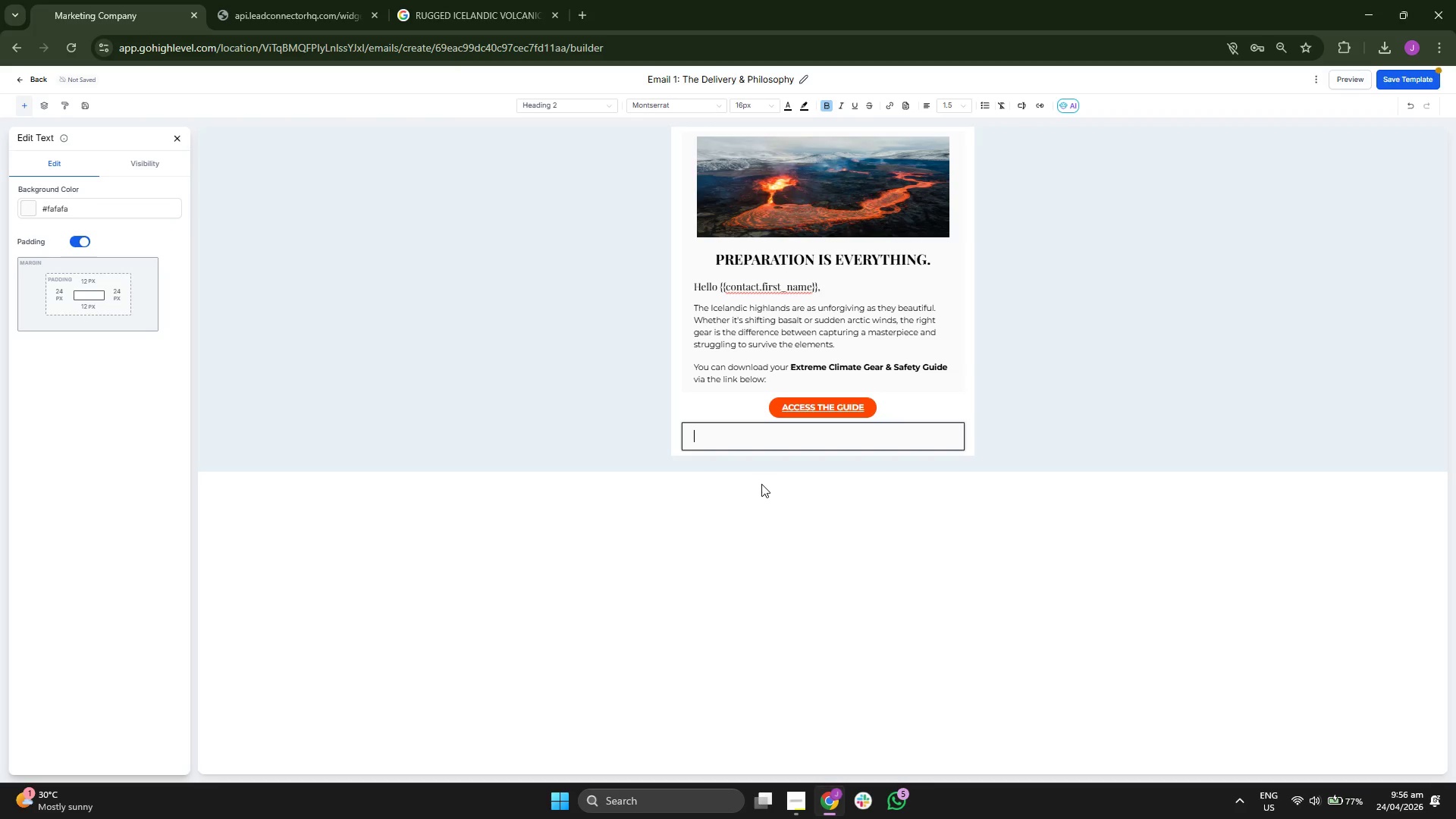 
key(A)
 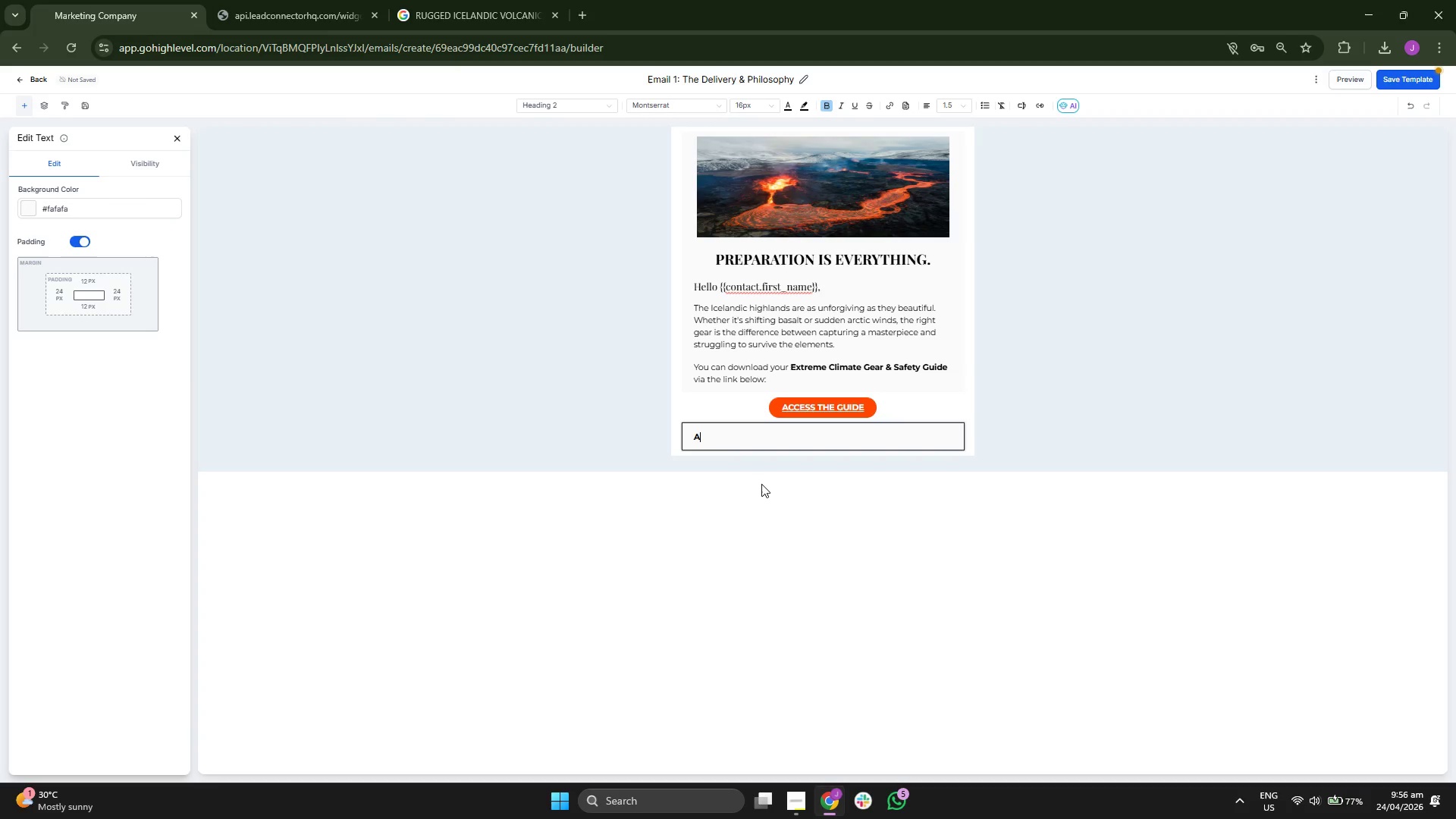 
key(CapsLock)
 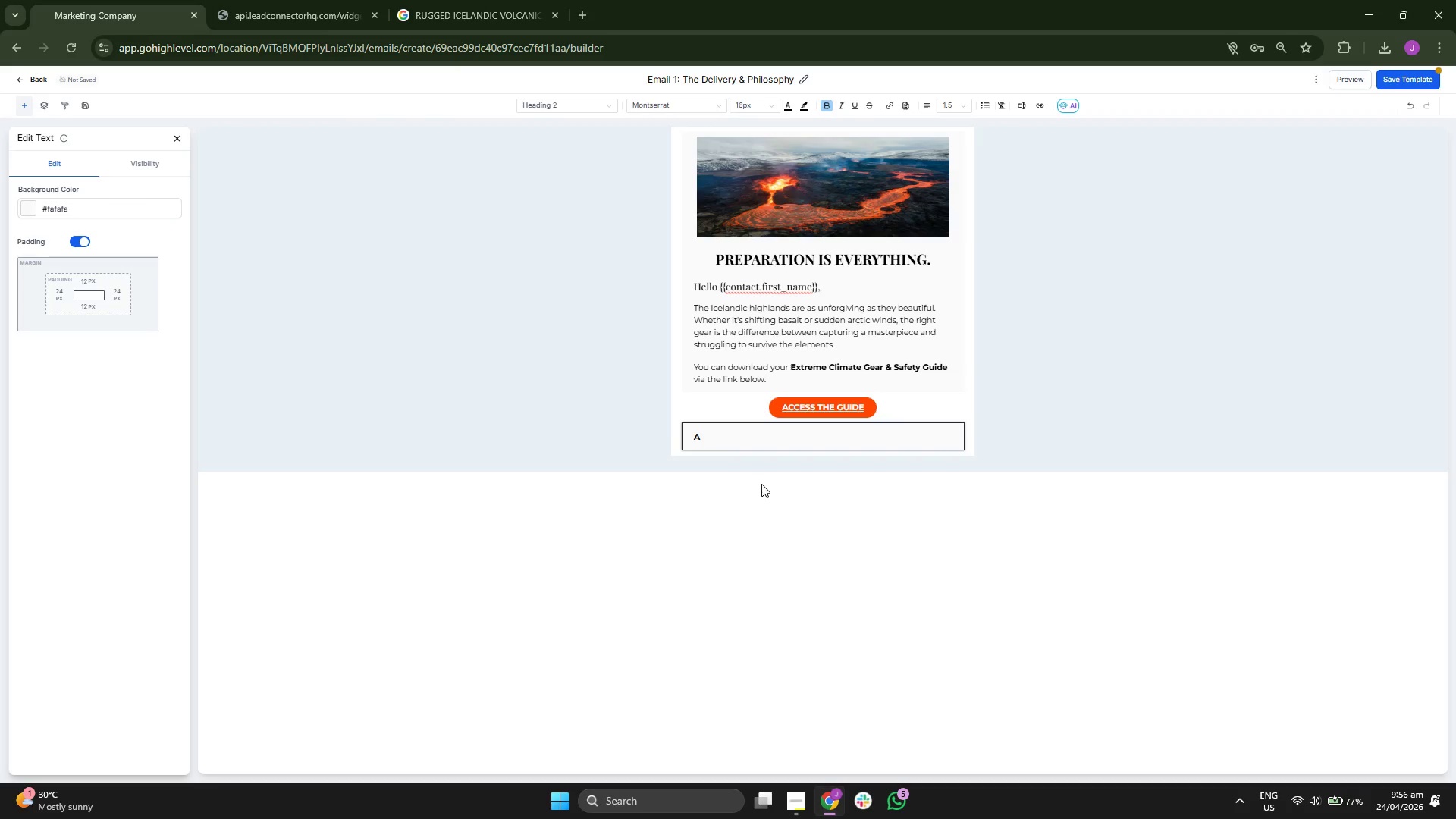 
key(Backspace)
 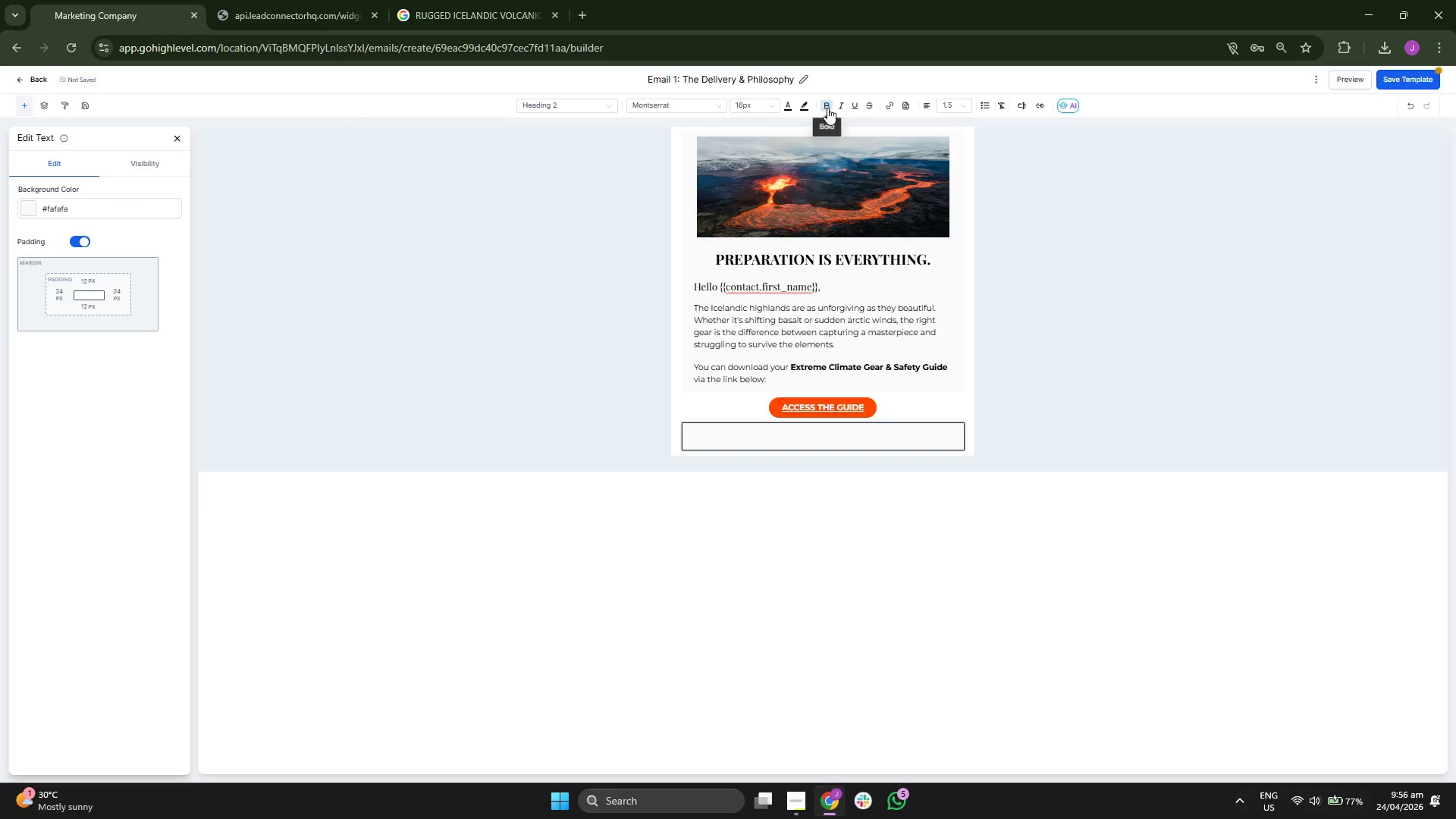 
type(a)
key(Backspace)
type(a)
key(Backspace)
type(AT)
key(Backspace)
type(=t)
key(Backspace)
key(Backspace)
type(t )
 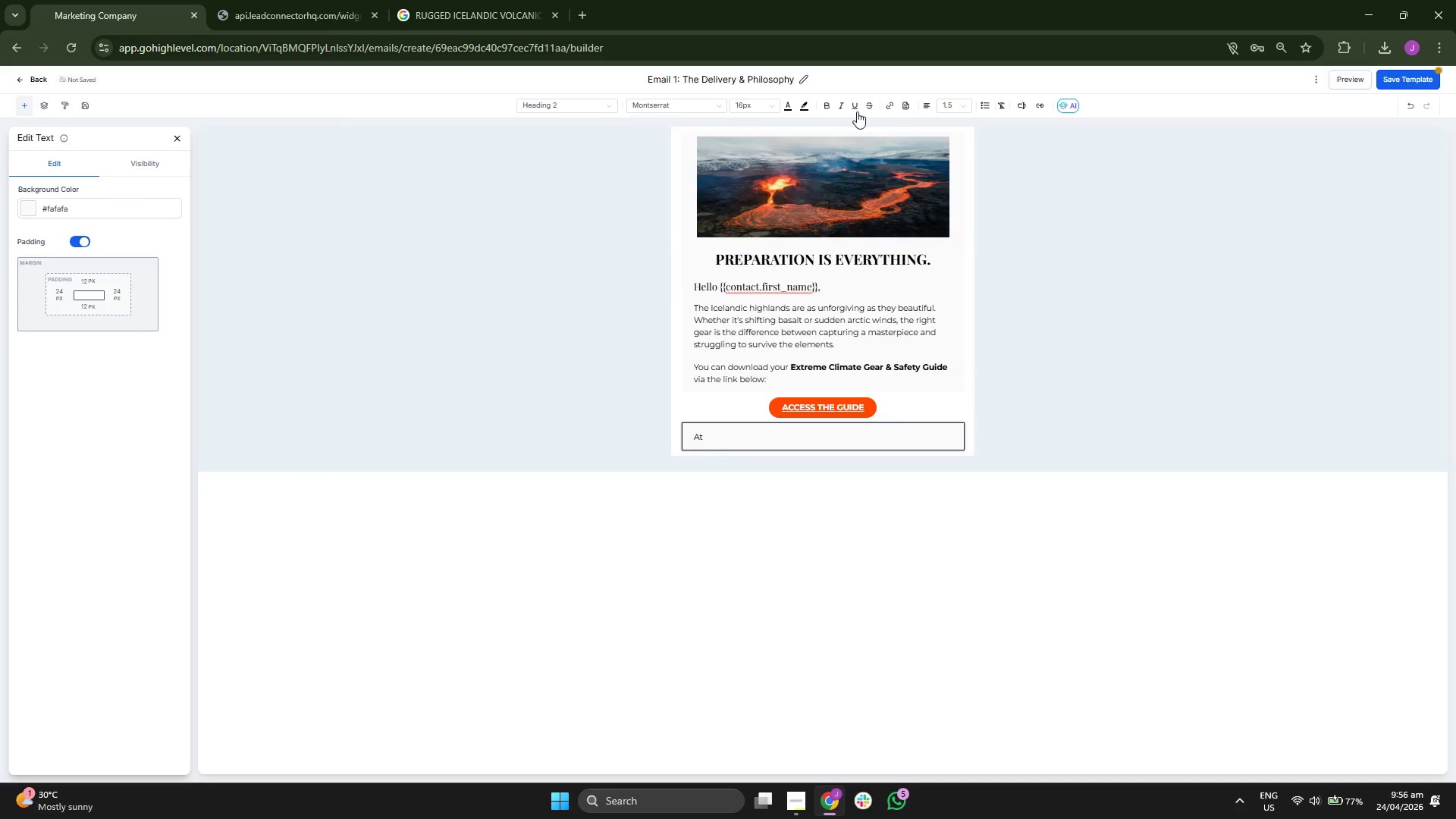 
left_click([824, 105])
 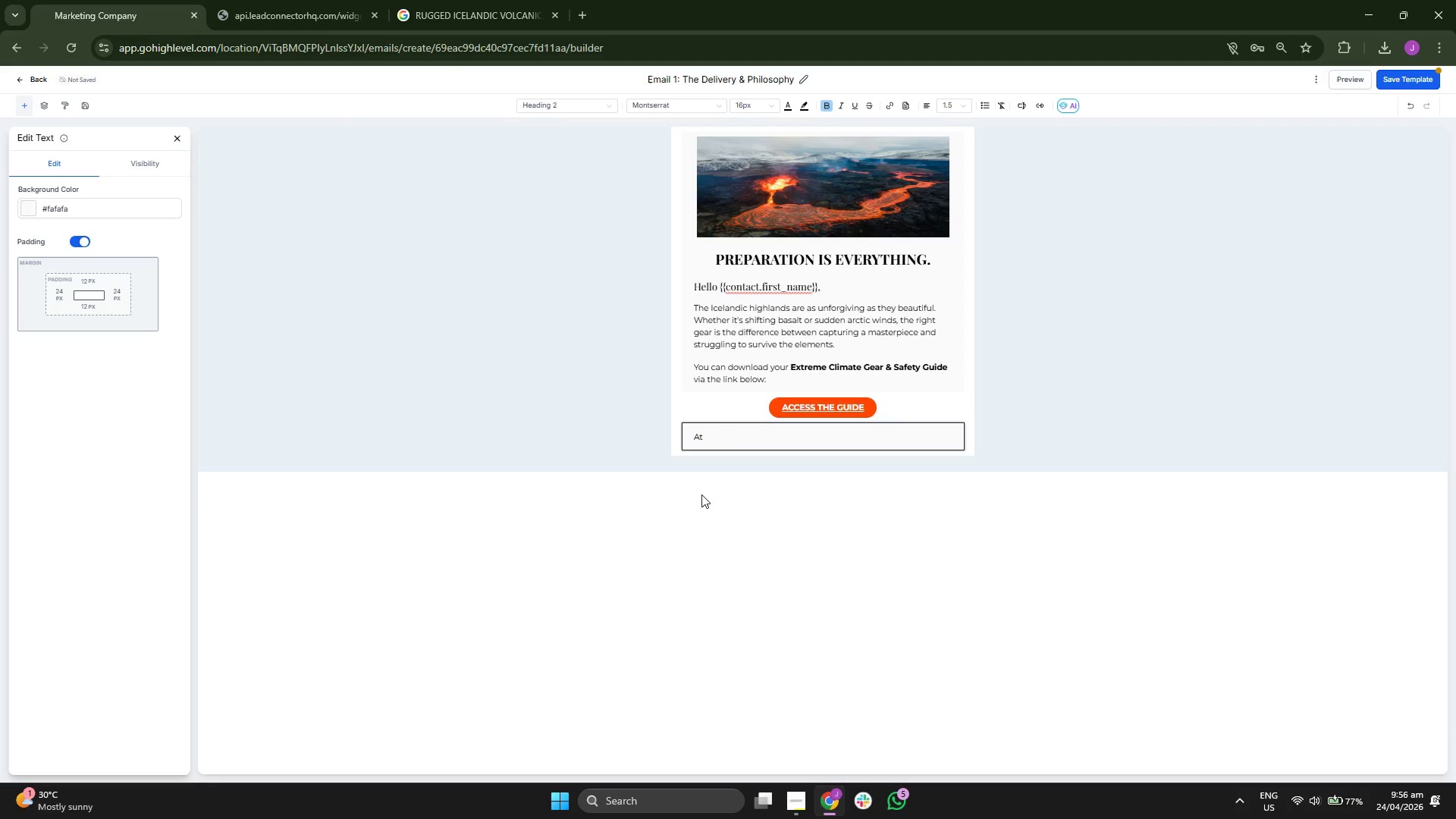 
type(Obsidian Trails )
key(Backspace)
 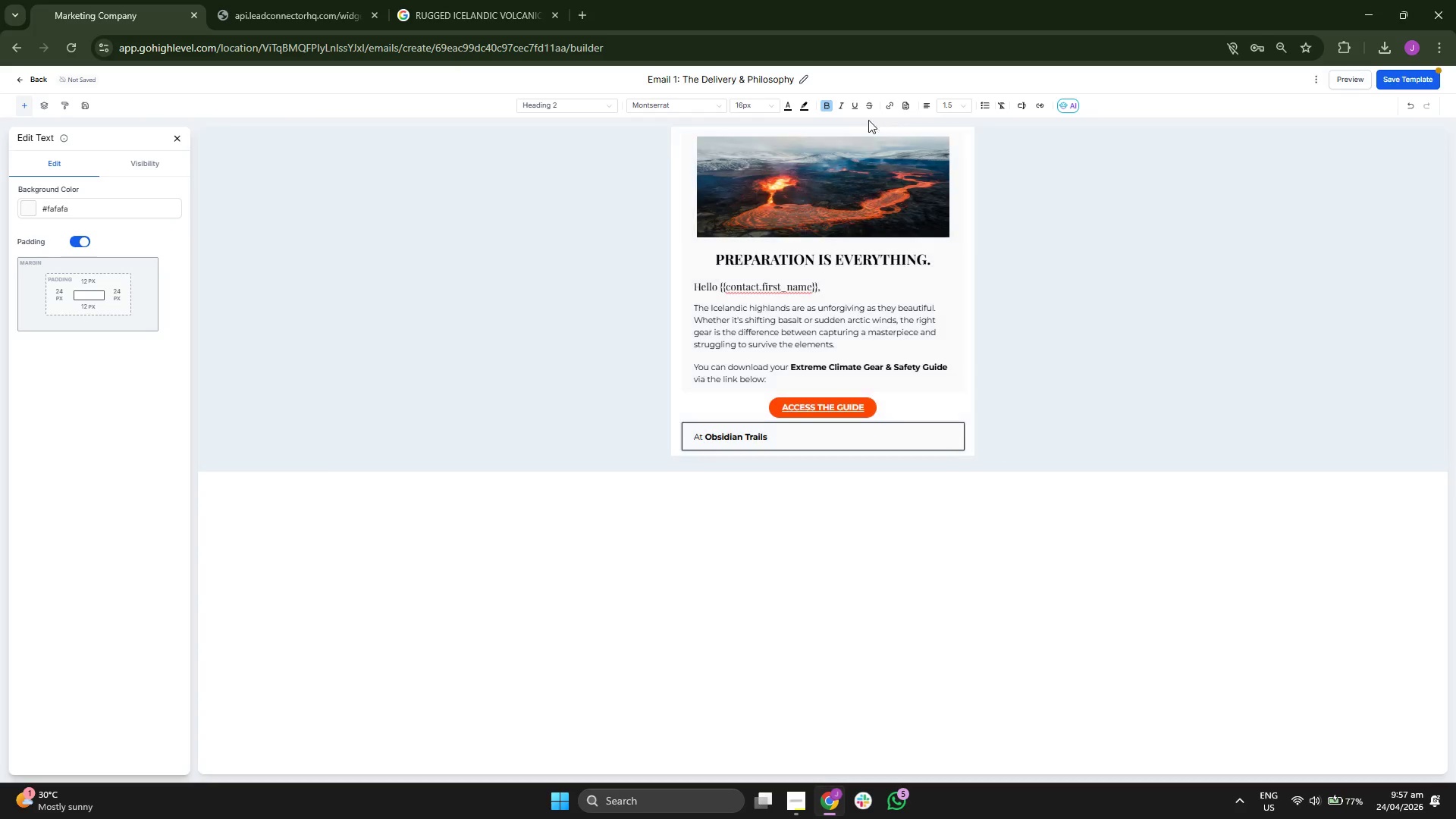 
left_click([829, 108])
 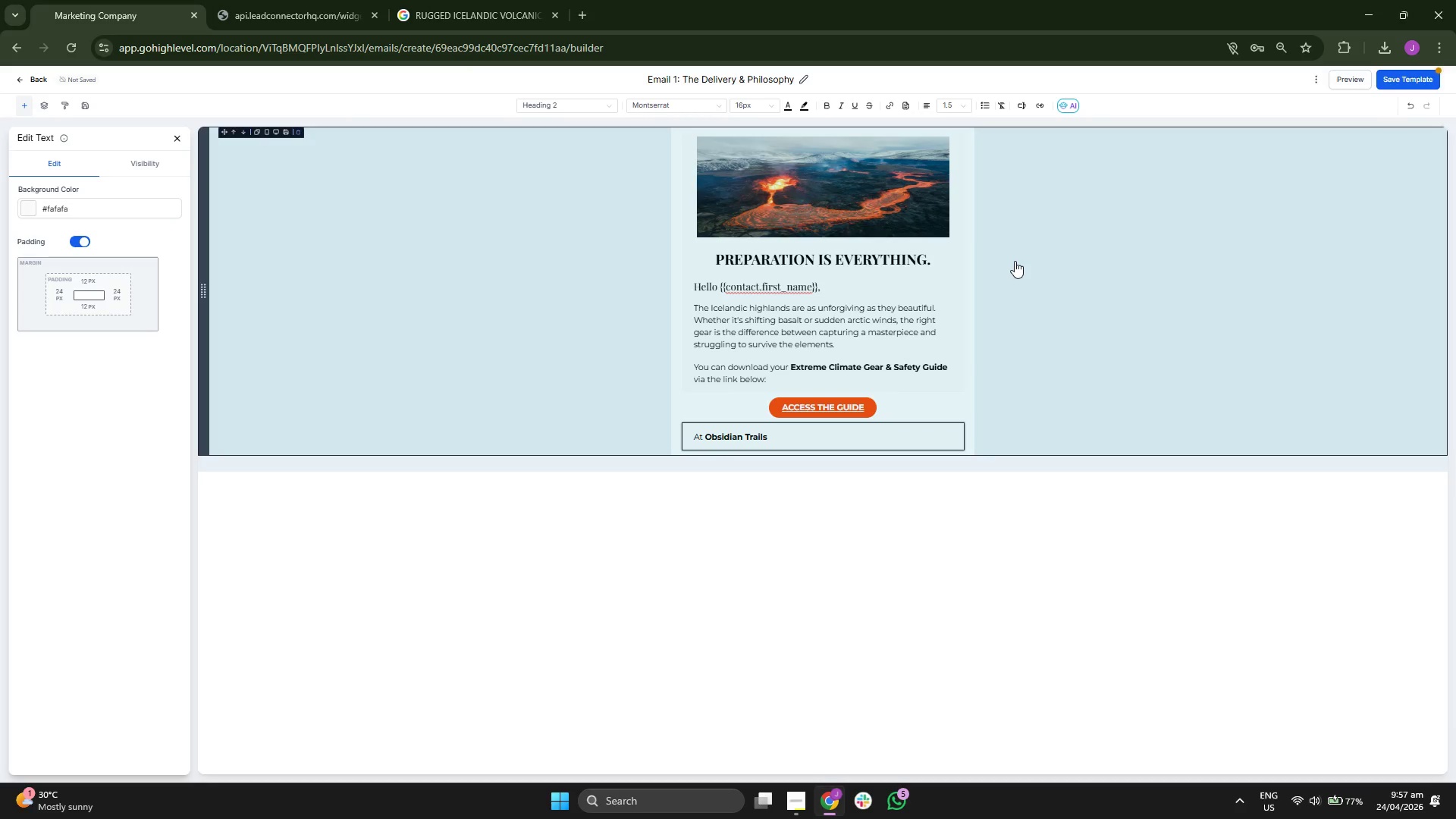 
key(Comma)
 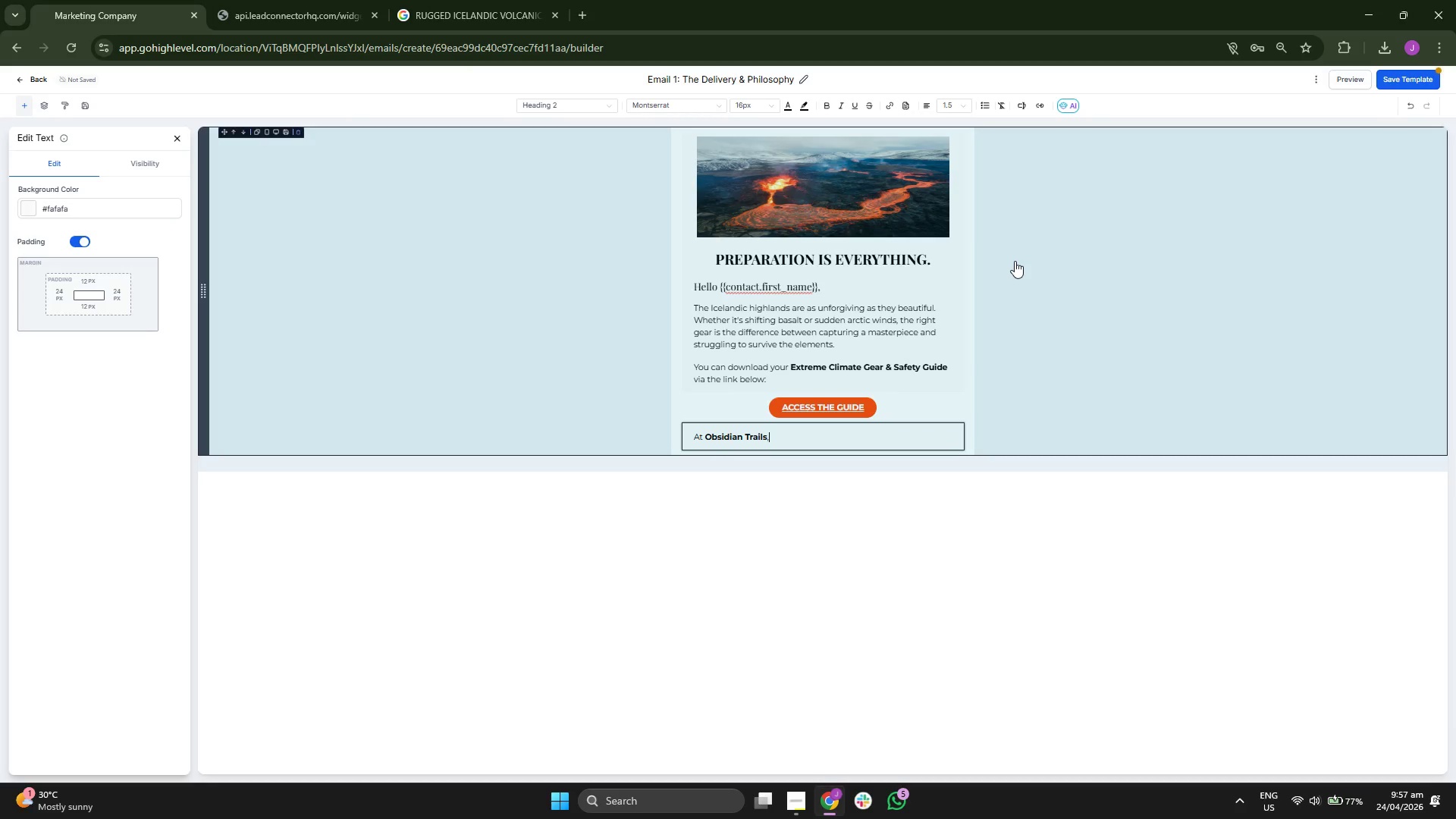 
key(Space)
 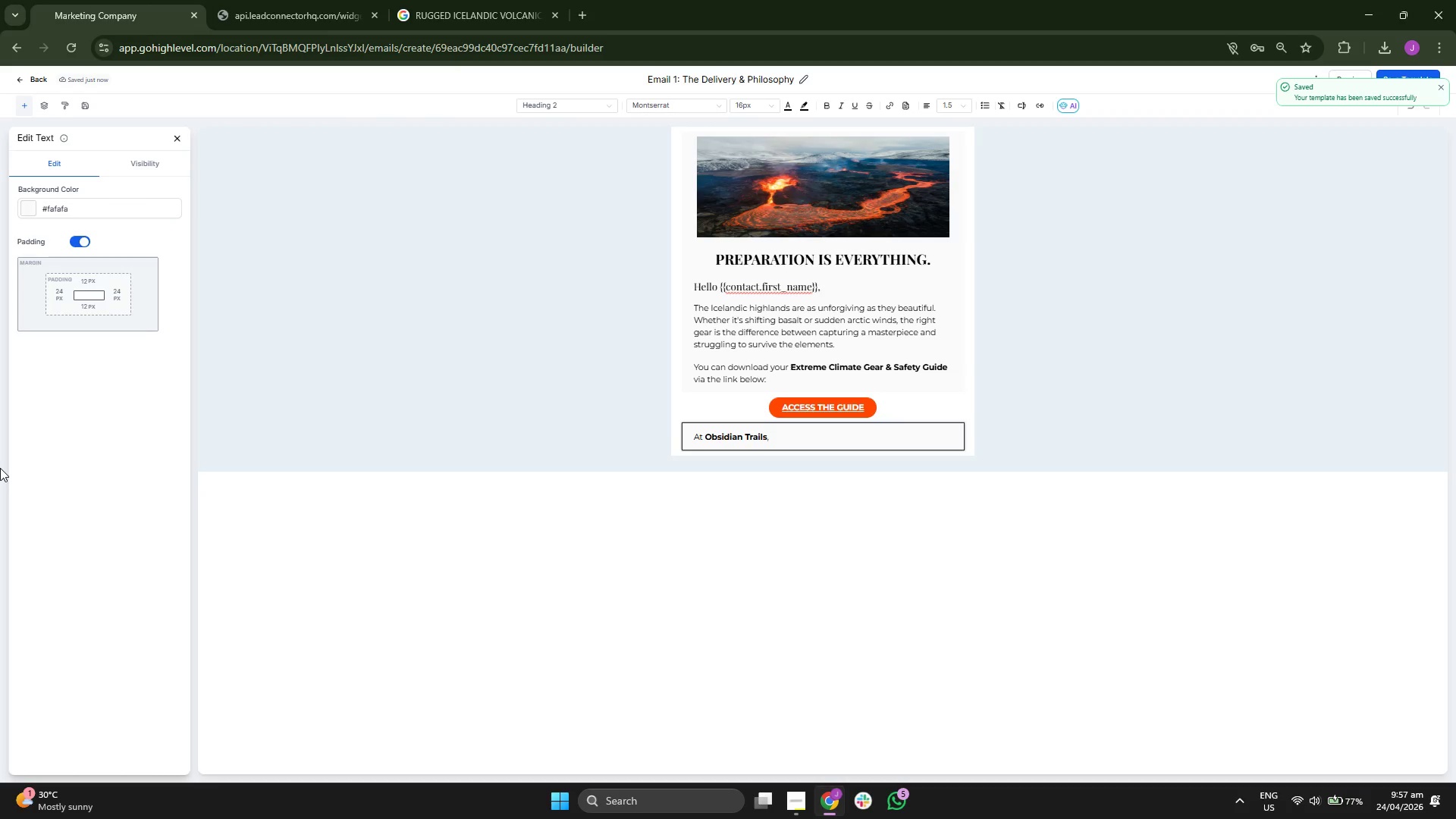 
wait(6.59)
 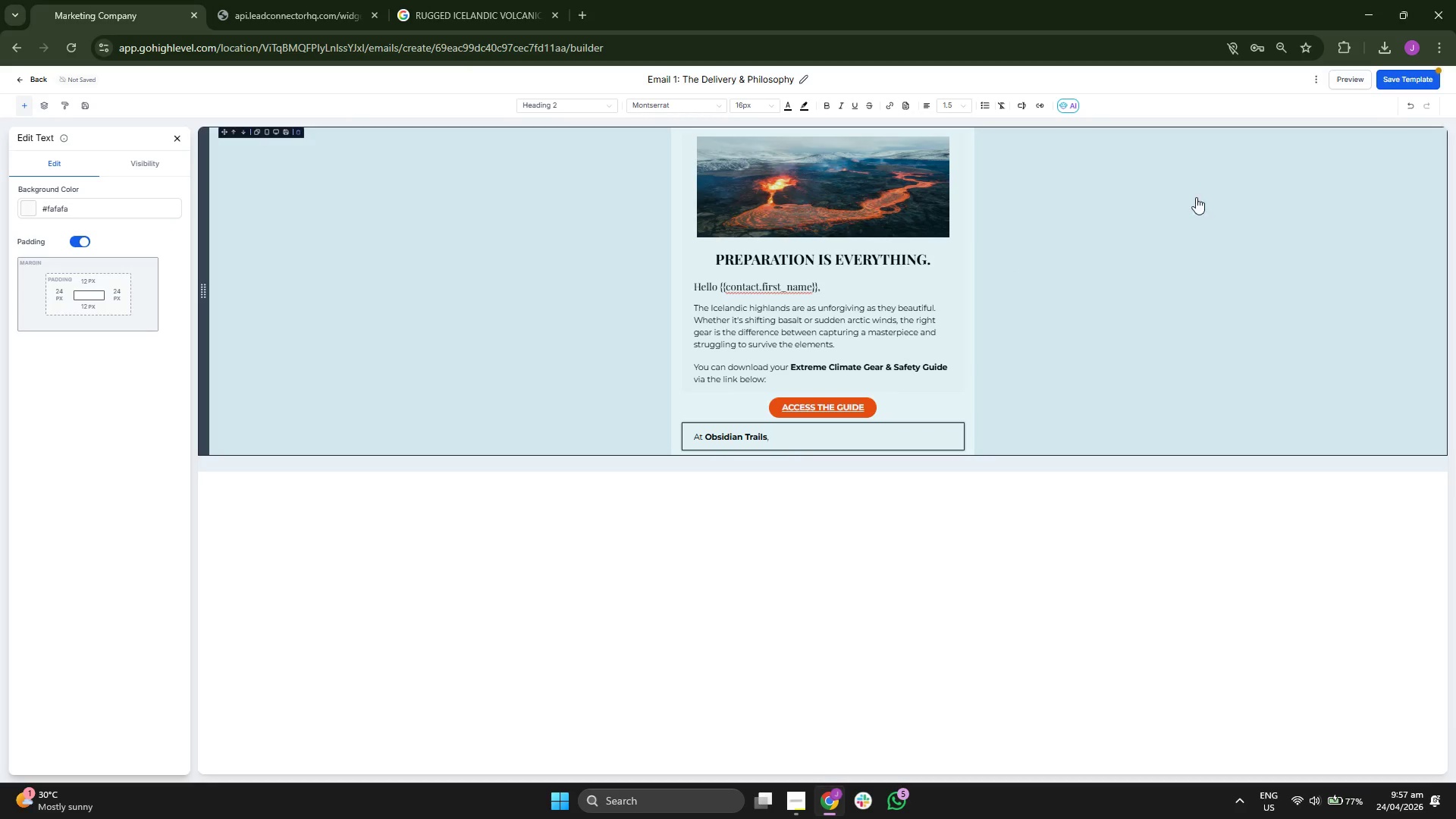 
left_click([174, 134])
 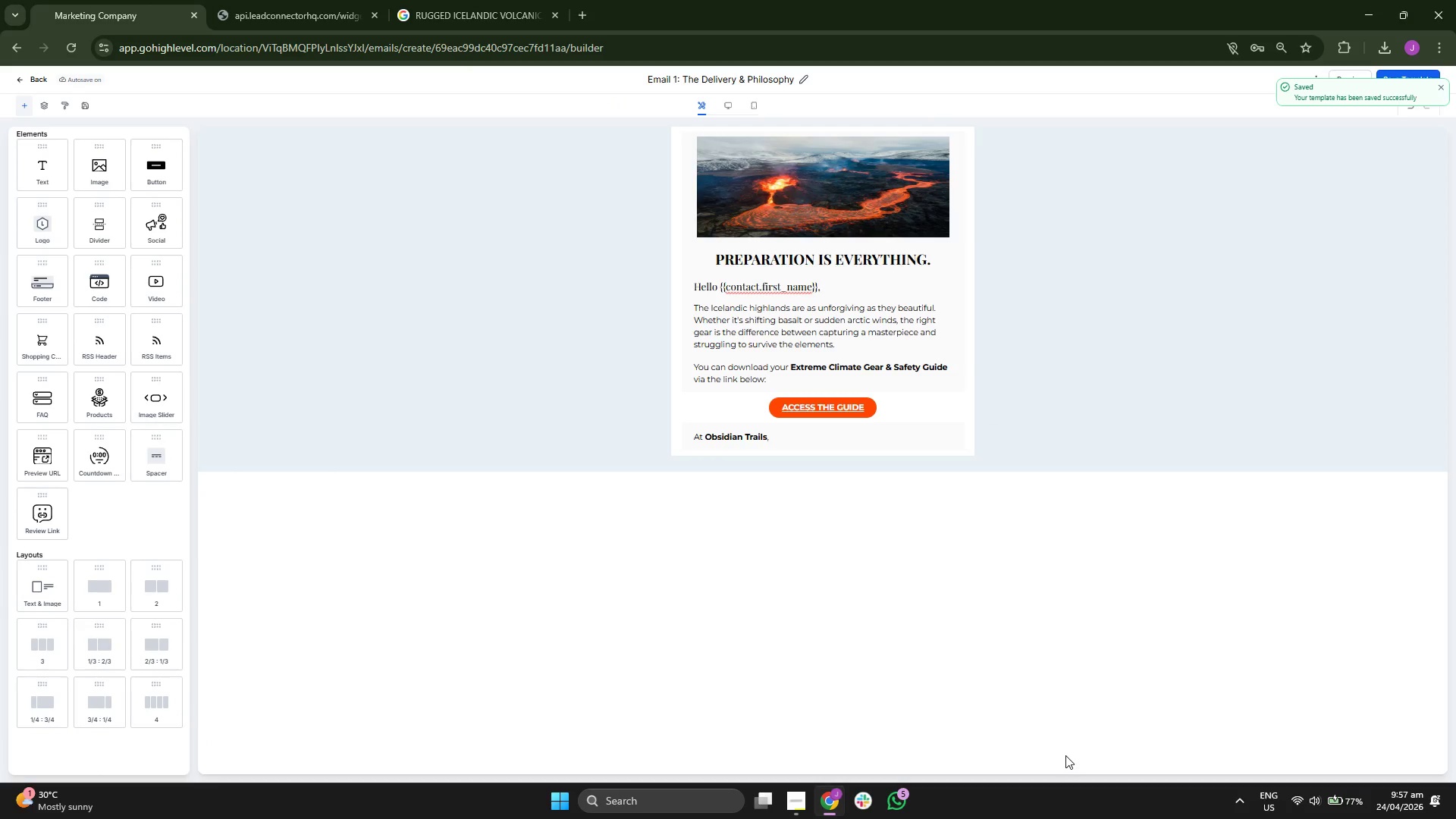 
left_click([801, 805])